 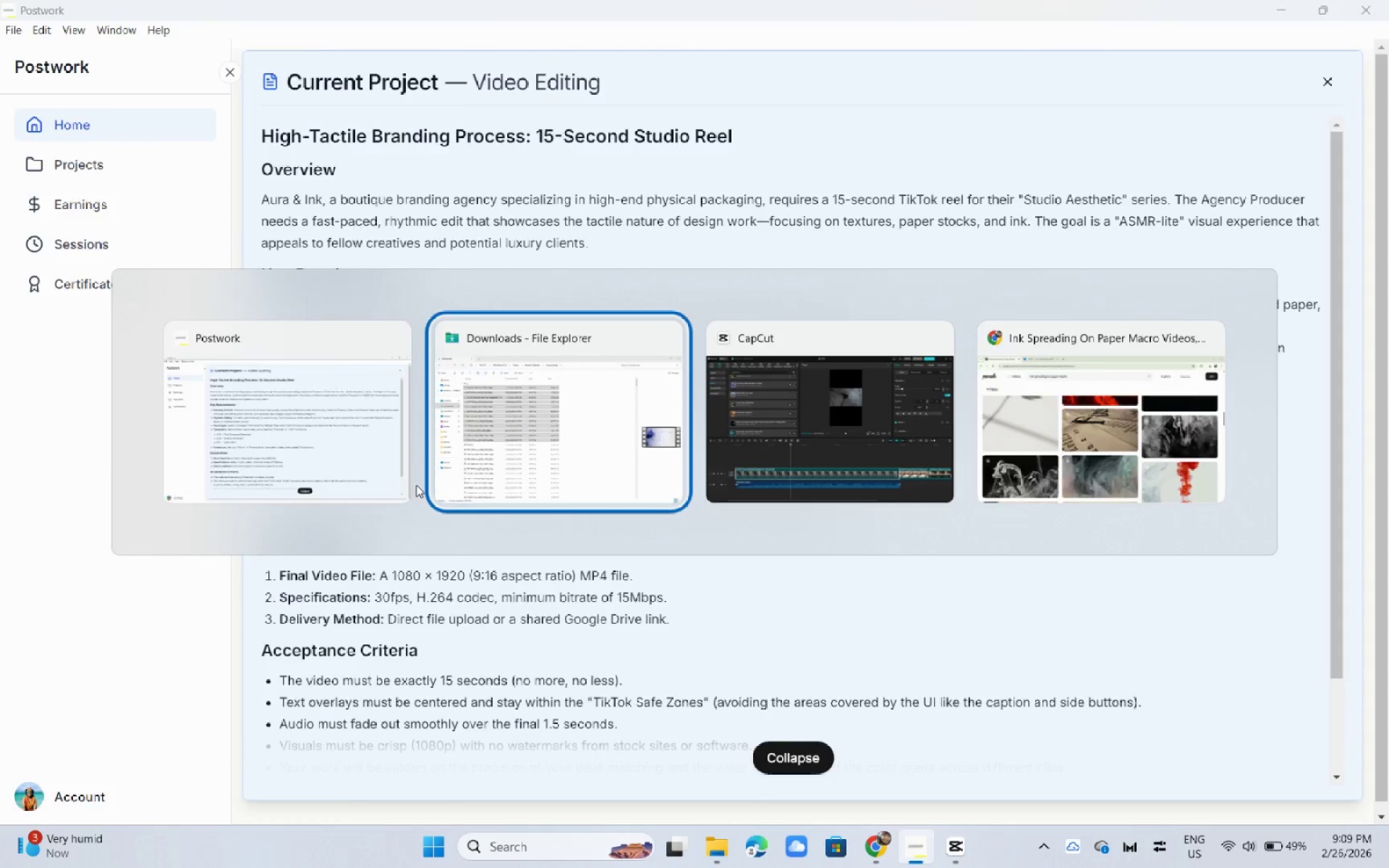 
key(Alt+Tab)
 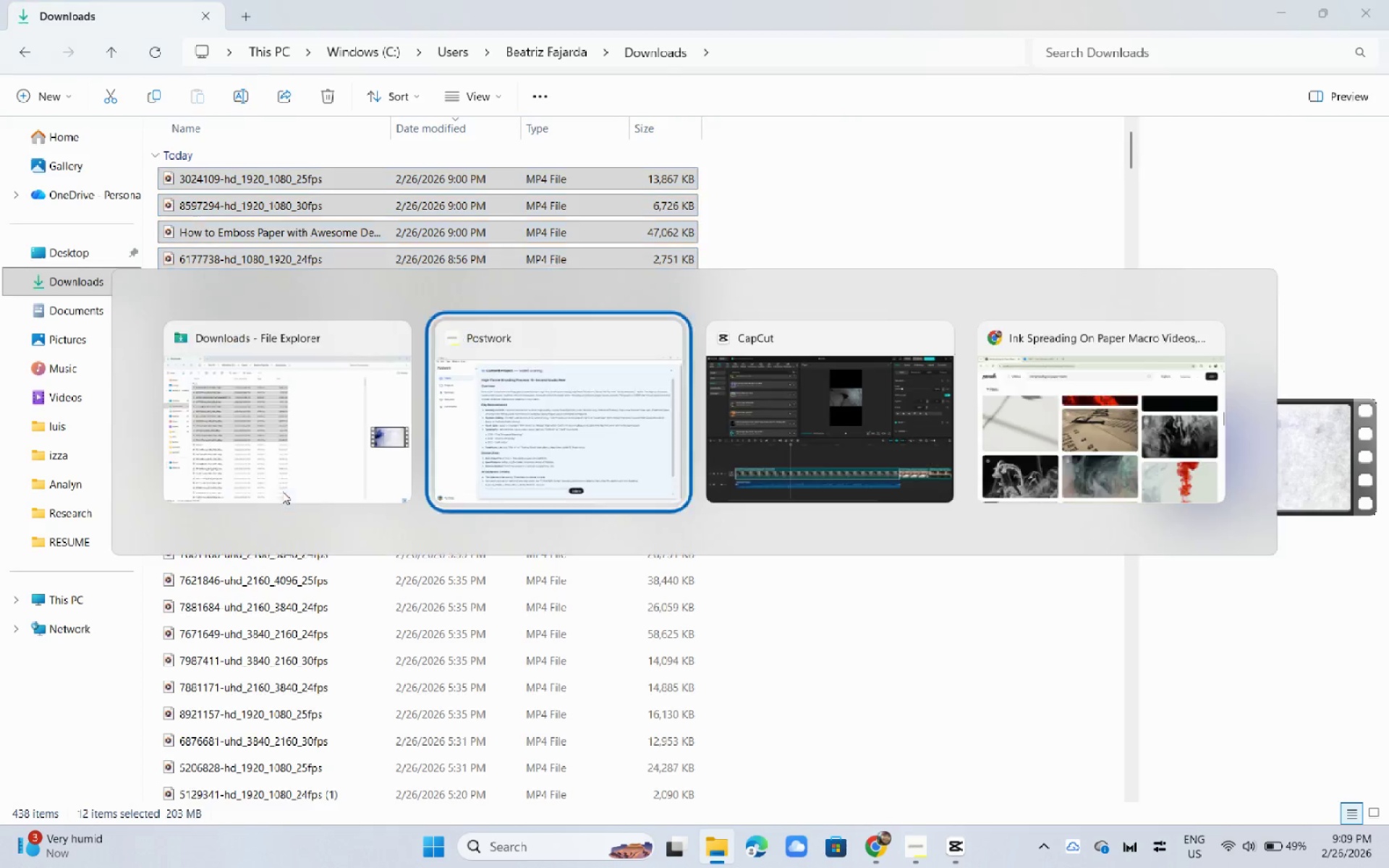 
key(Alt+Tab)
 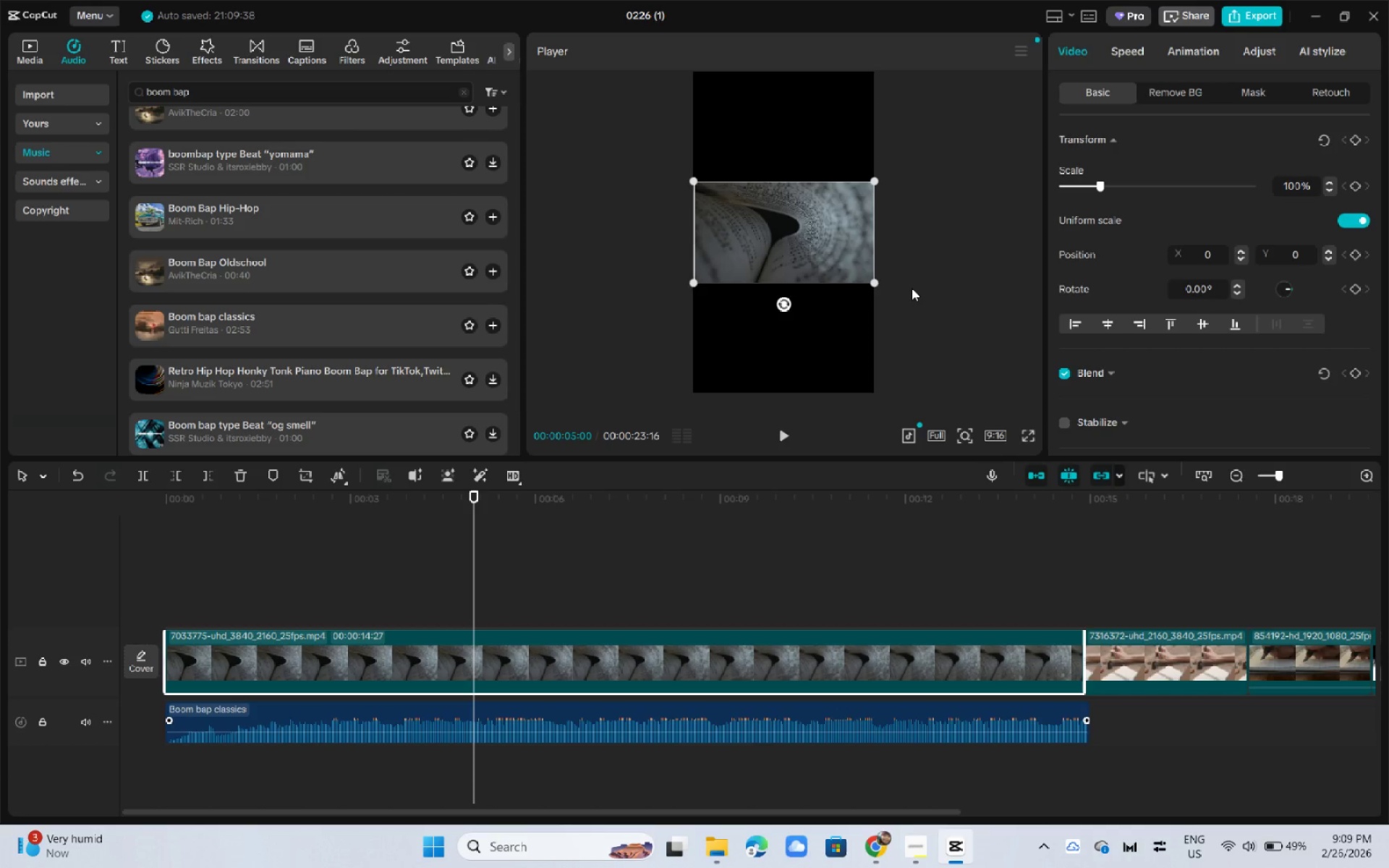 
left_click_drag(start_coordinate=[875, 284], to_coordinate=[1126, 519])
 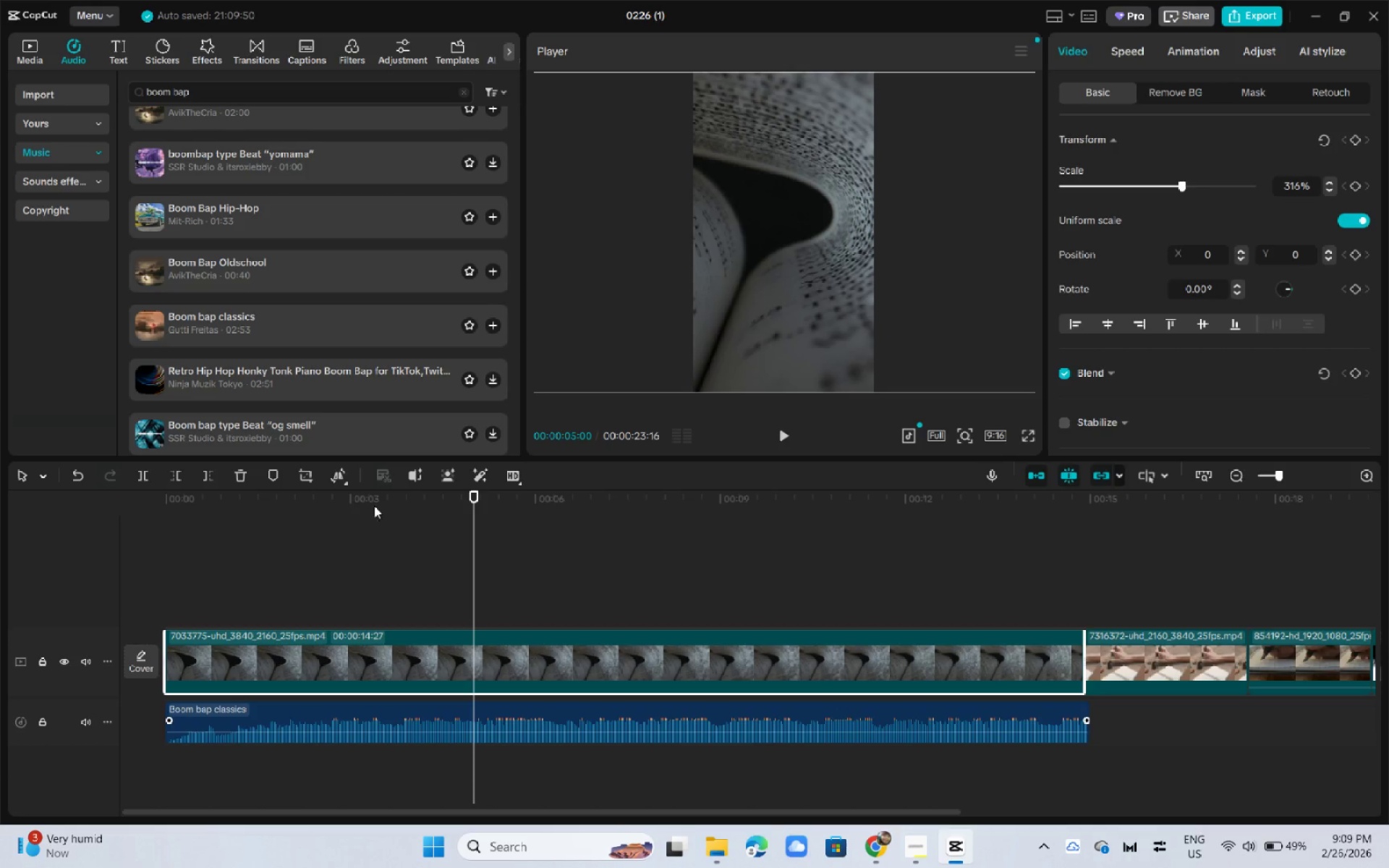 
left_click_drag(start_coordinate=[312, 510], to_coordinate=[173, 499])
 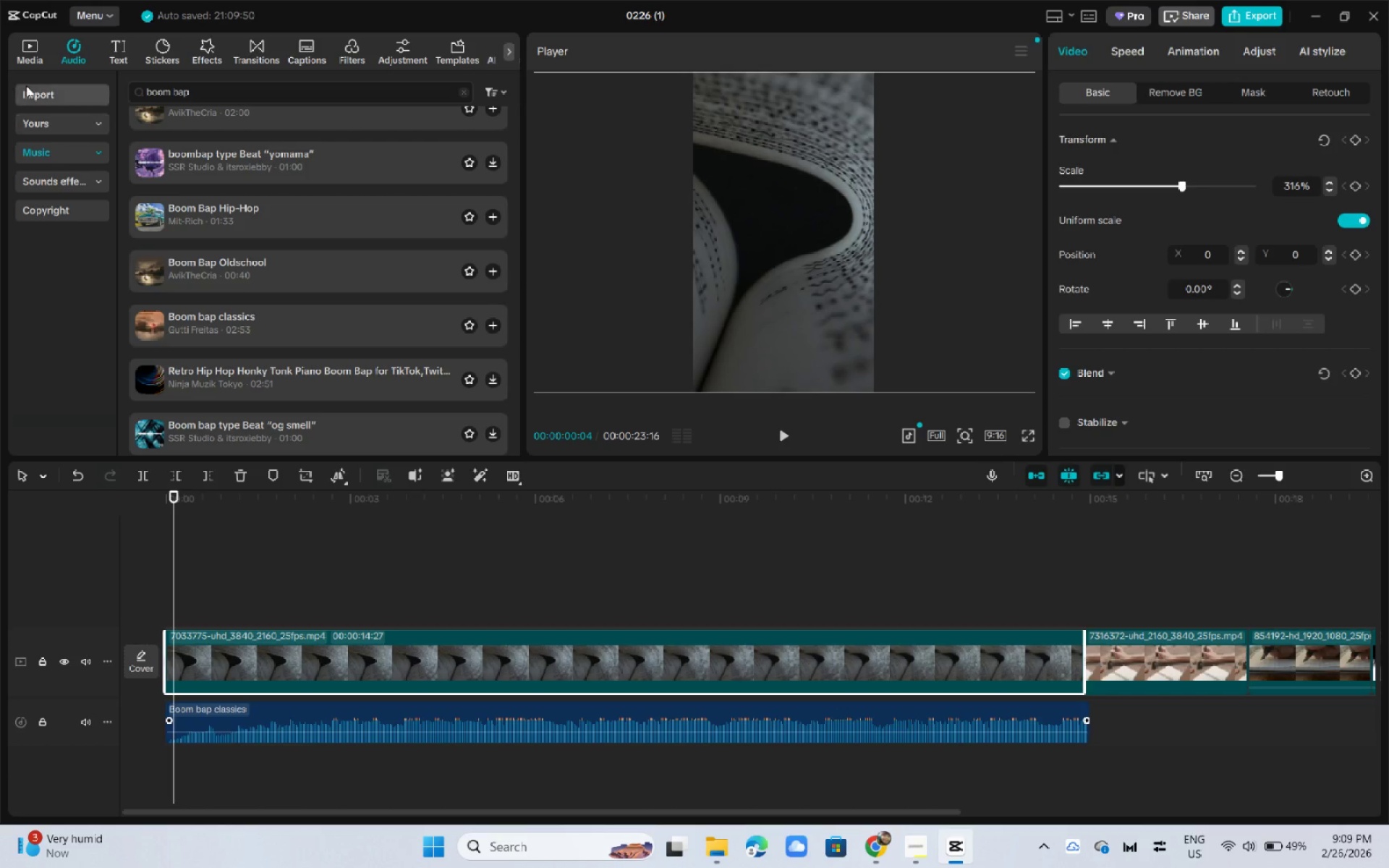 
left_click([30, 54])
 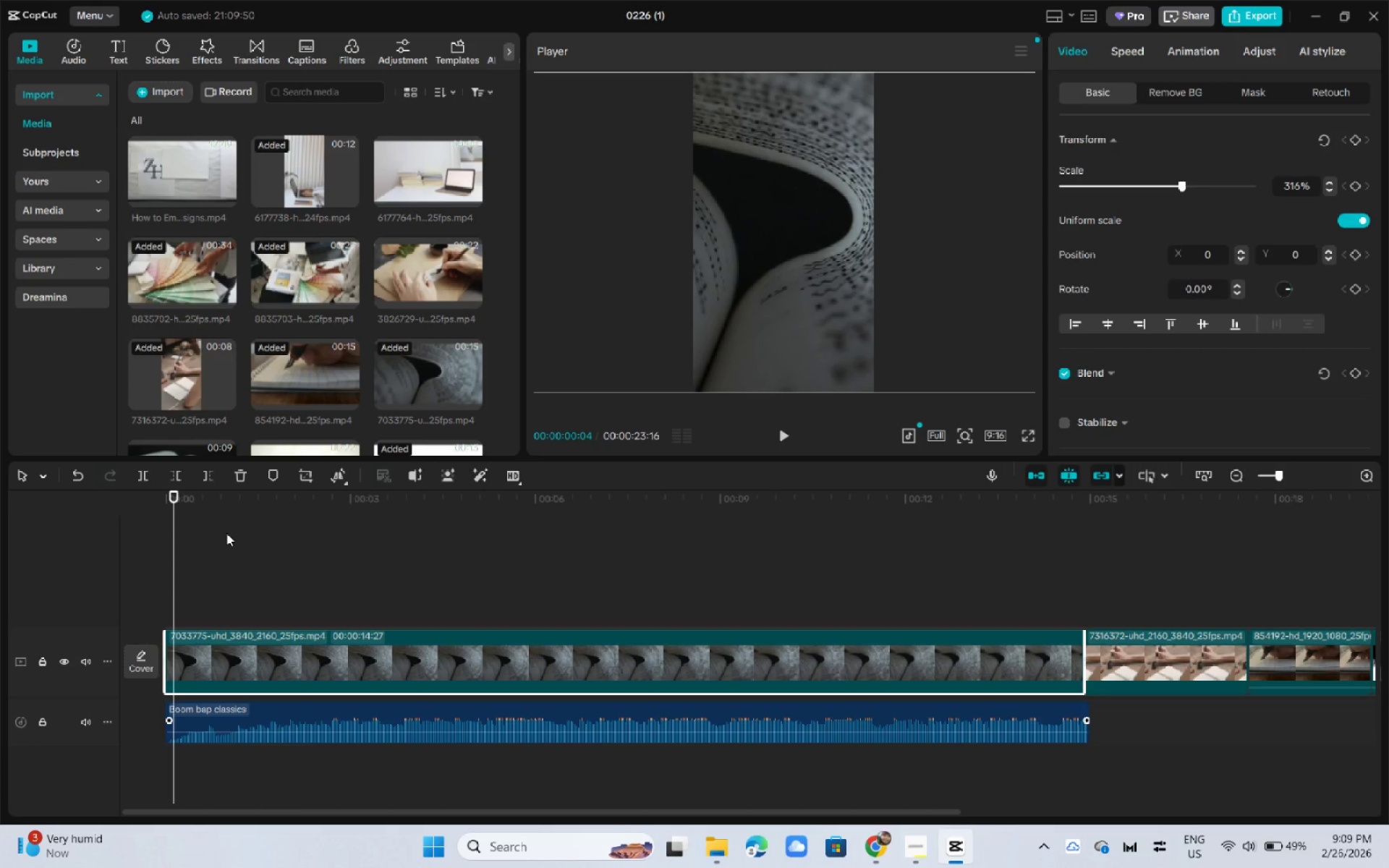 
left_click_drag(start_coordinate=[186, 502], to_coordinate=[143, 501])
 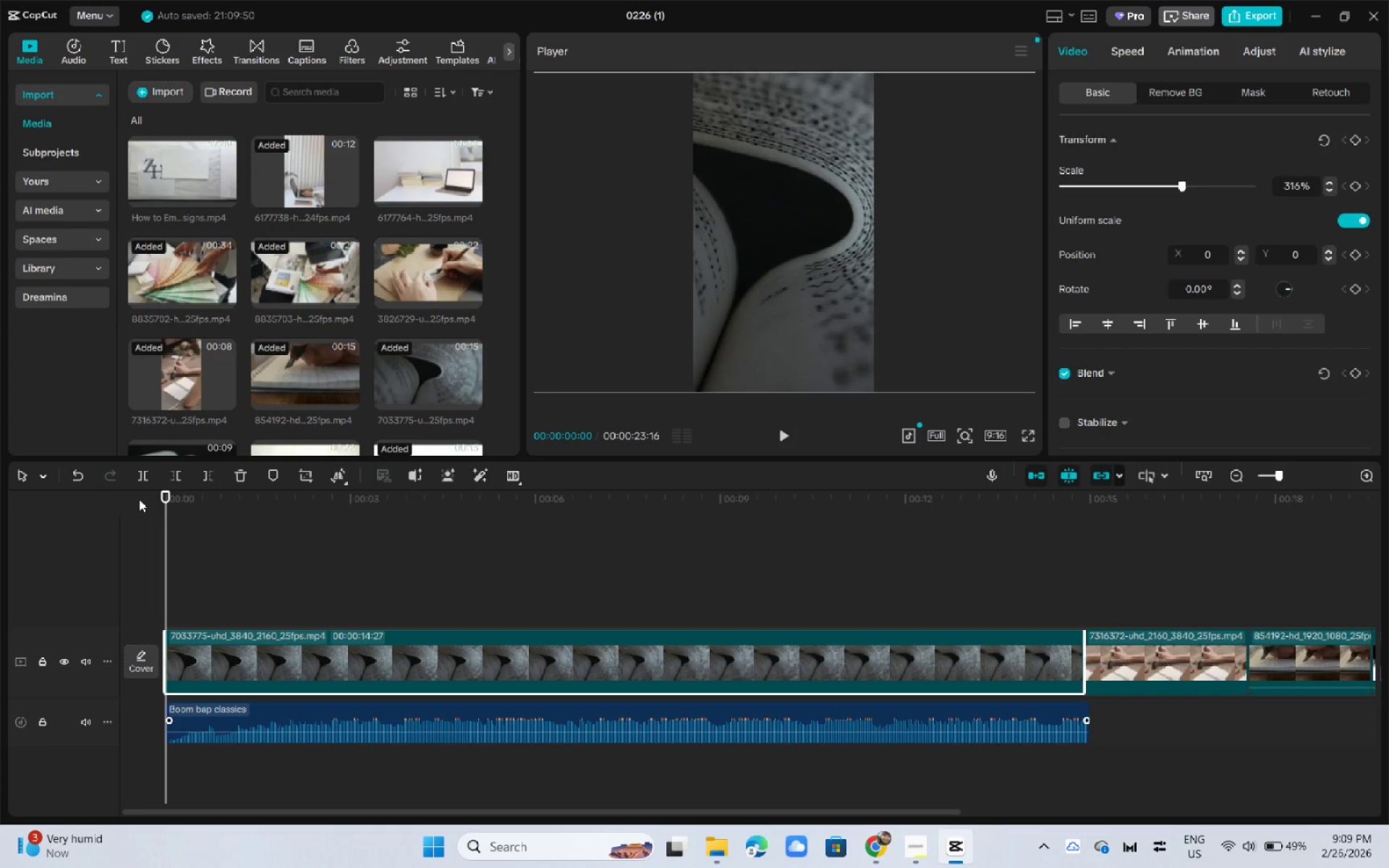 
key(Space)
 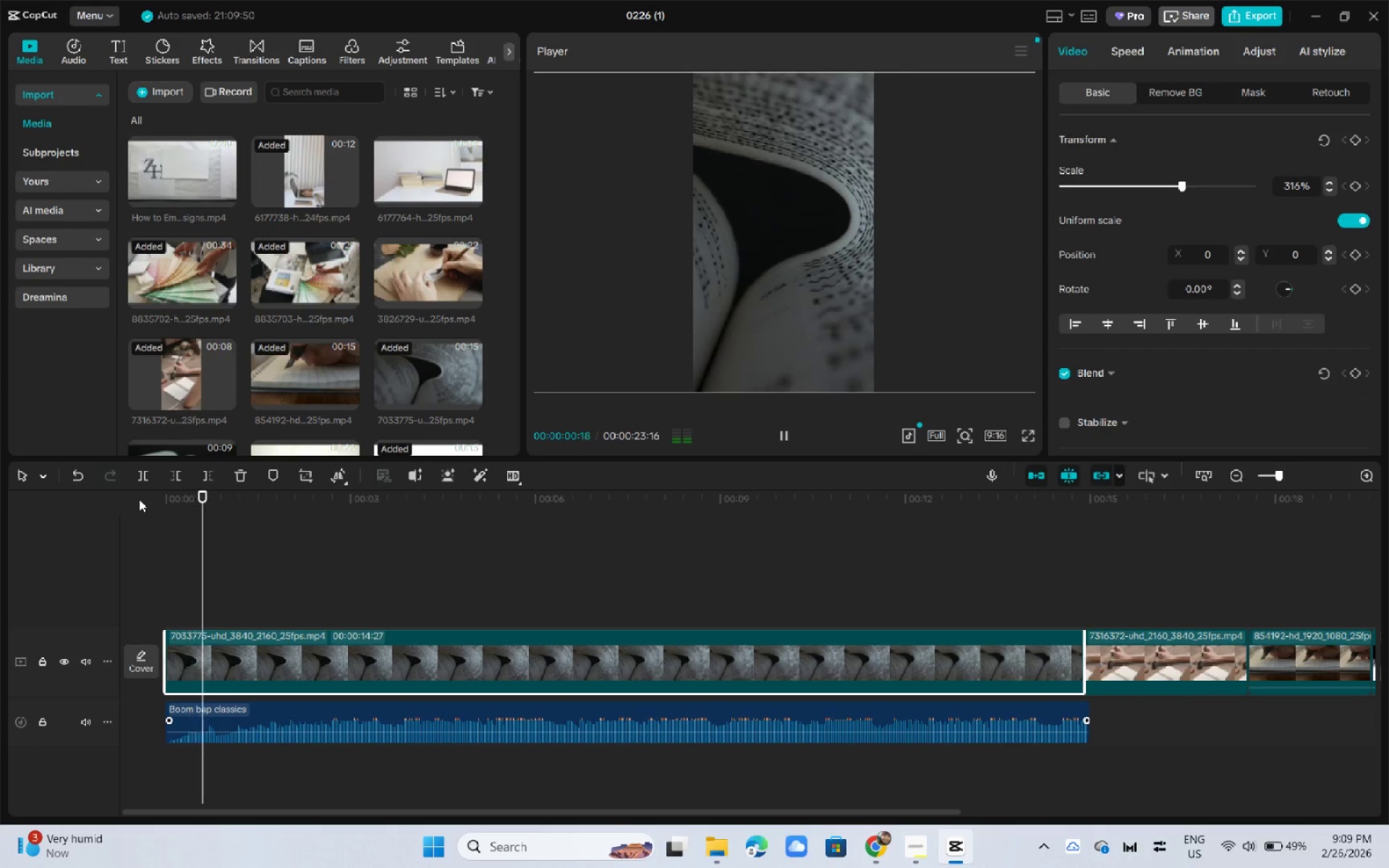 
key(Space)
 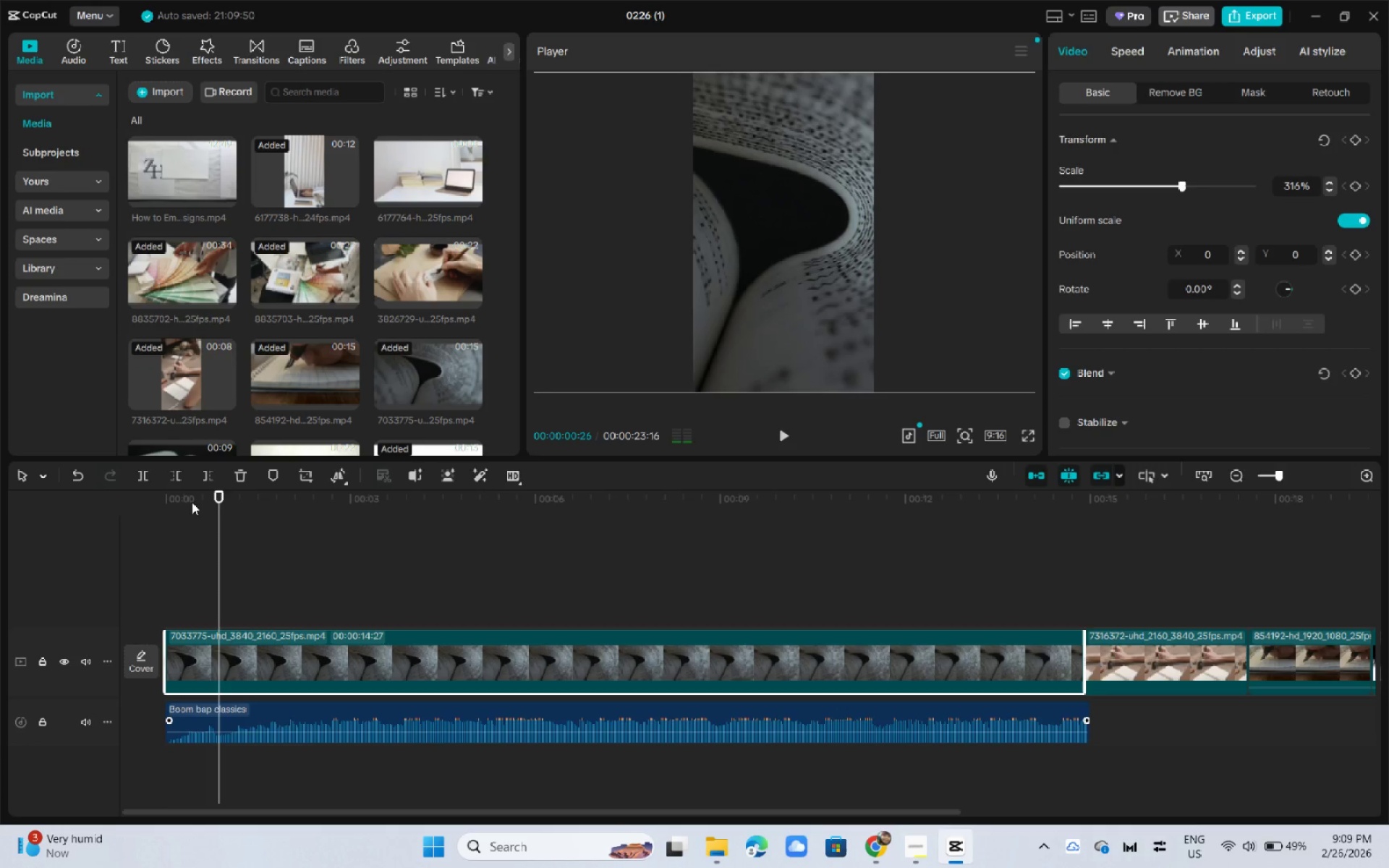 
left_click_drag(start_coordinate=[210, 501], to_coordinate=[201, 504])
 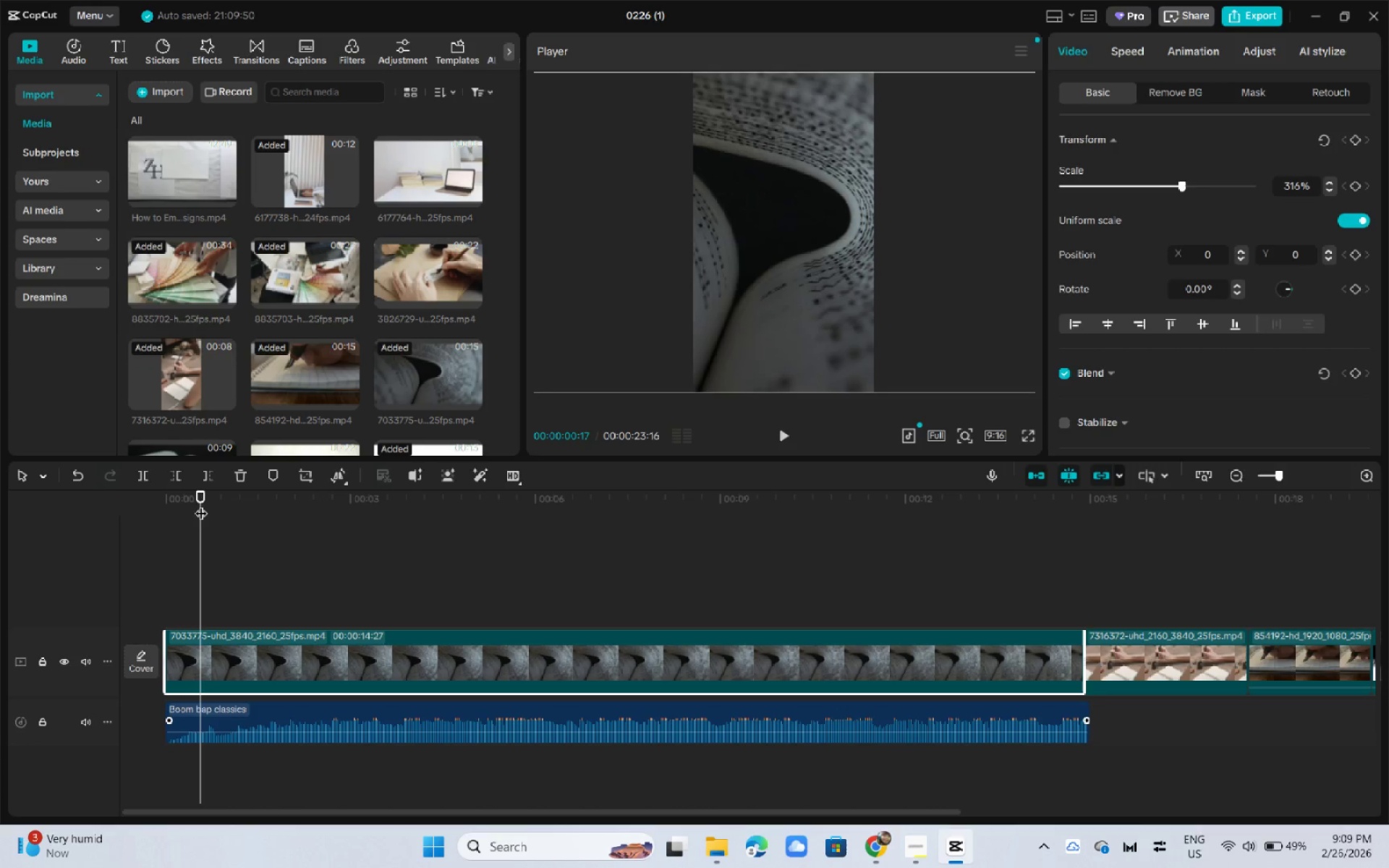 
left_click_drag(start_coordinate=[201, 504], to_coordinate=[118, 501])
 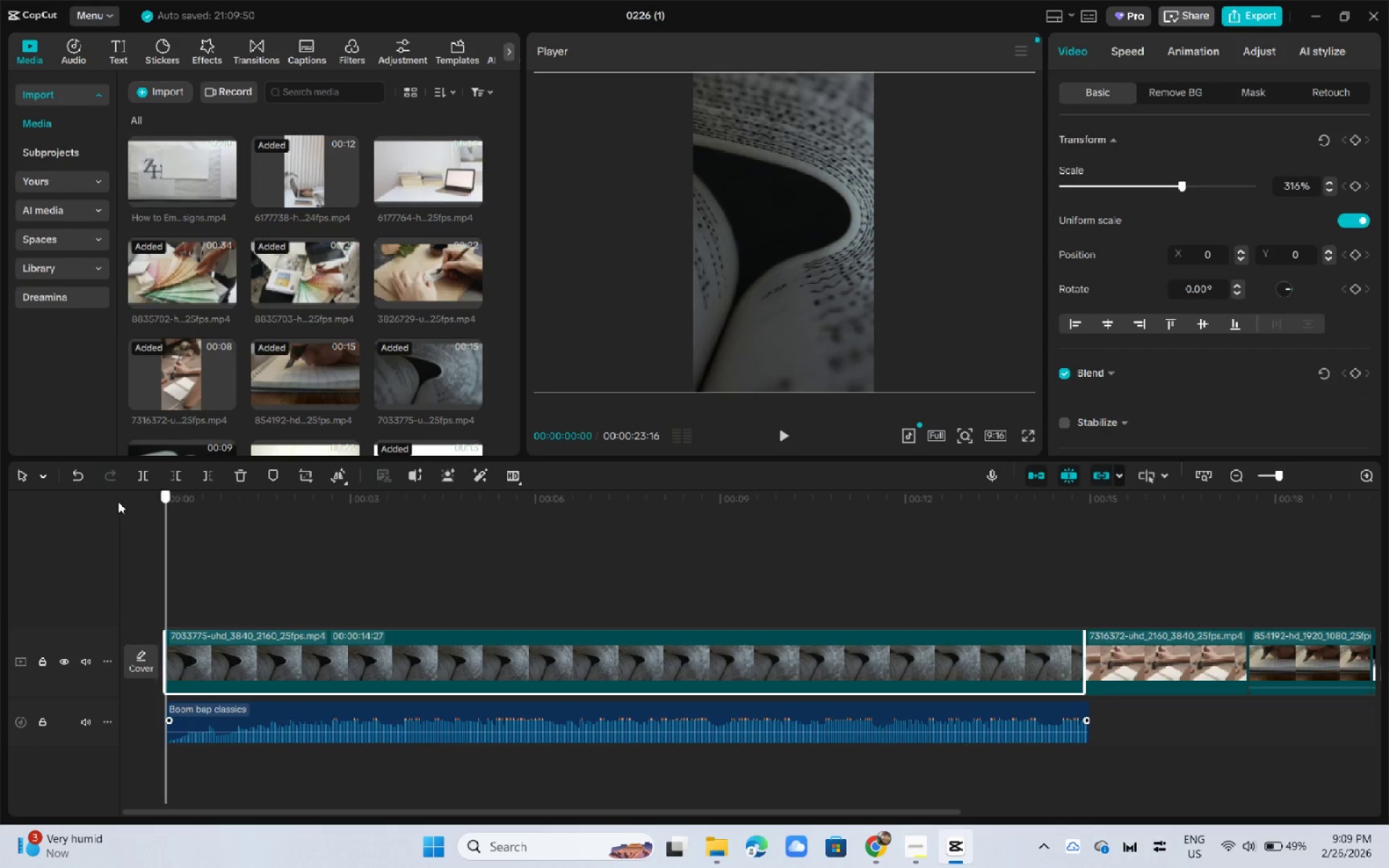 
key(Space)
 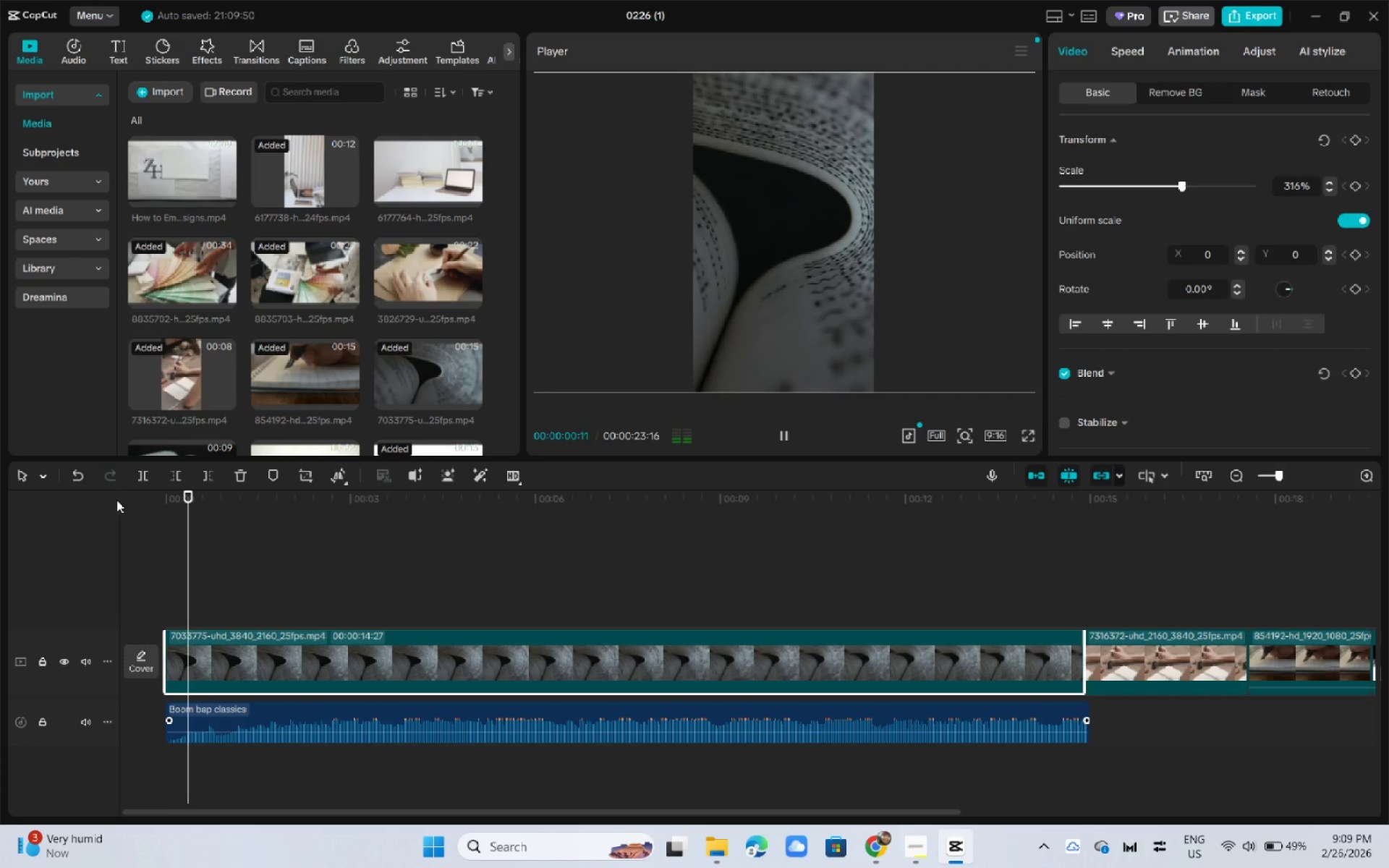 
key(Space)
 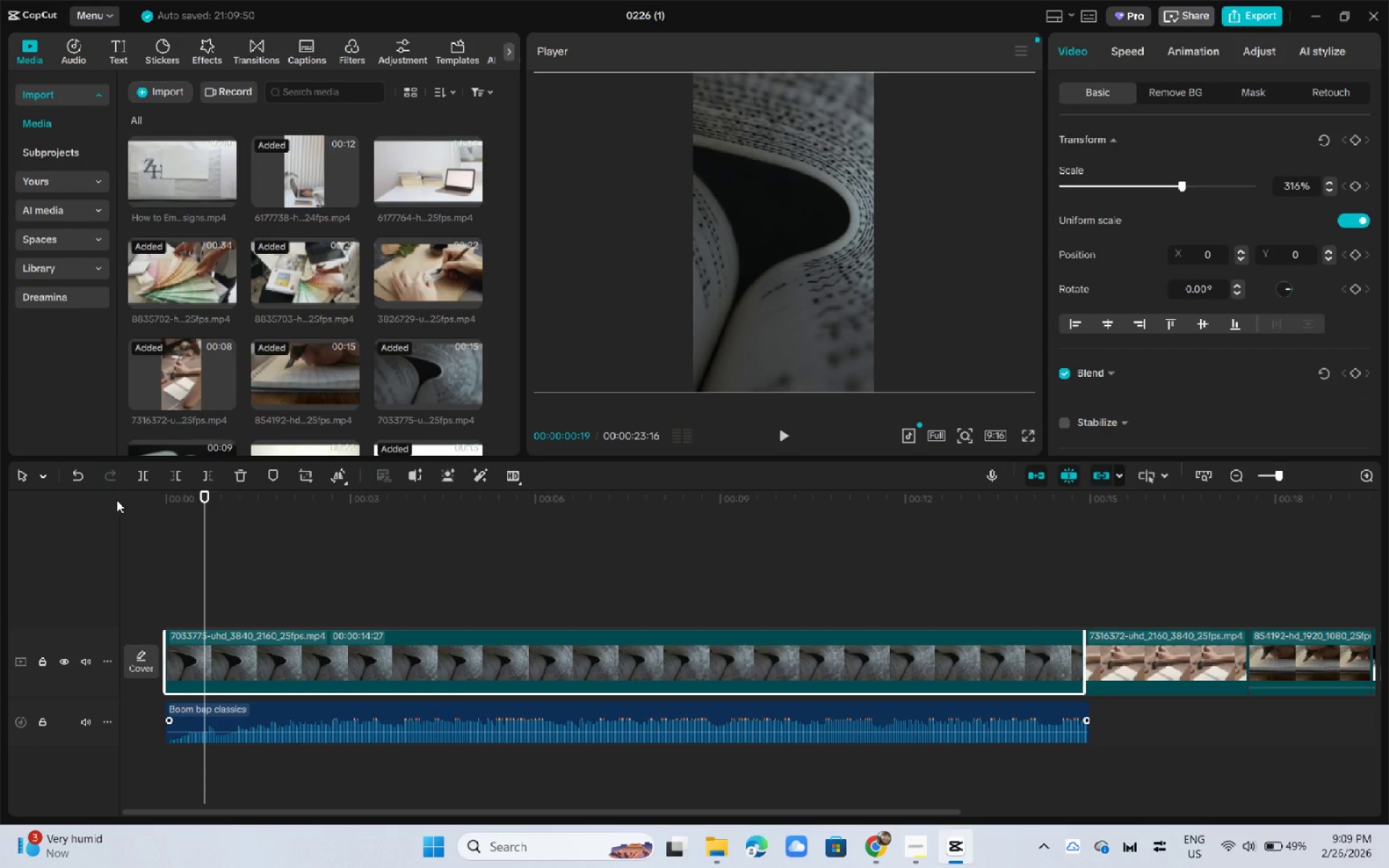 
key(Space)
 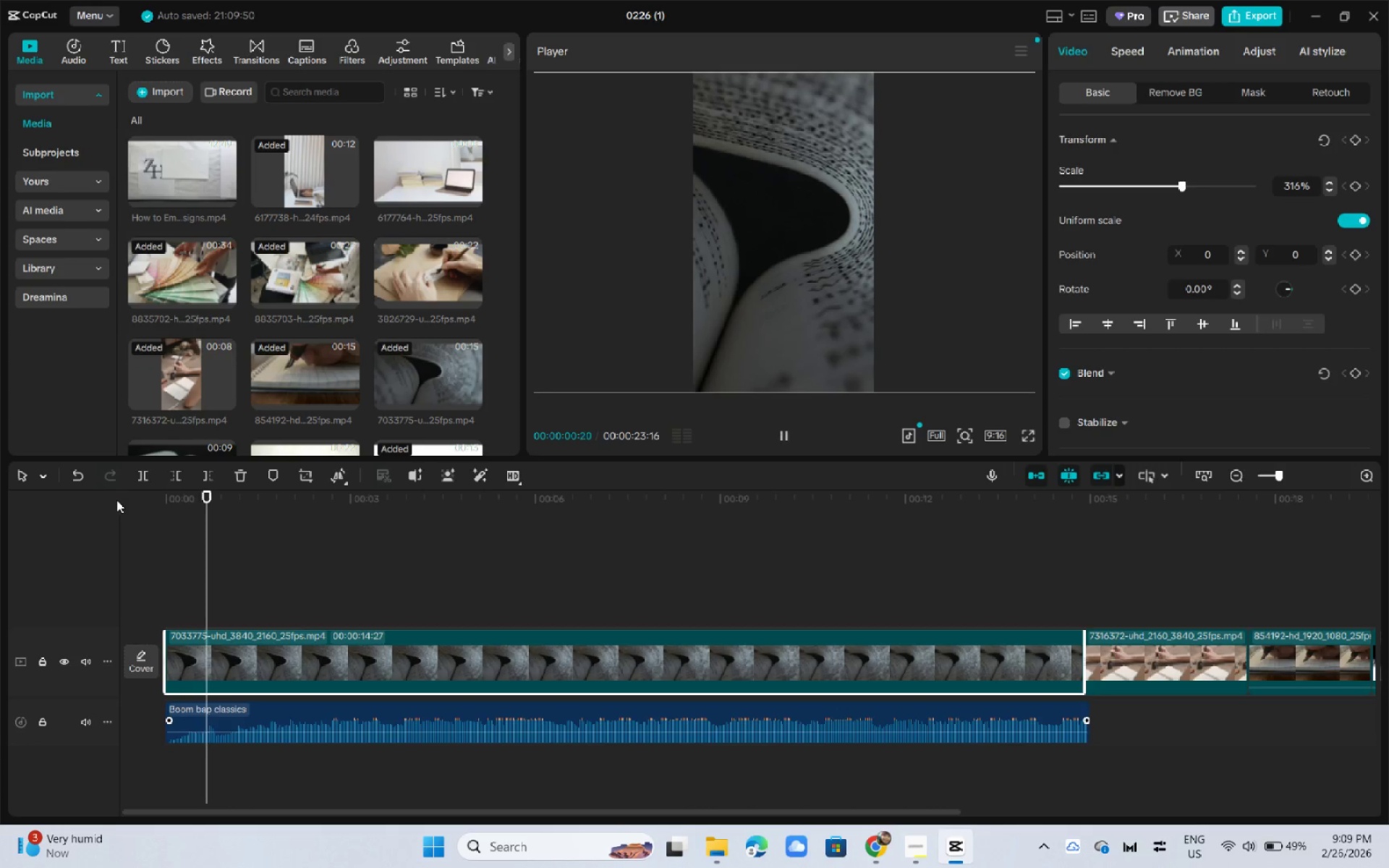 
key(Space)
 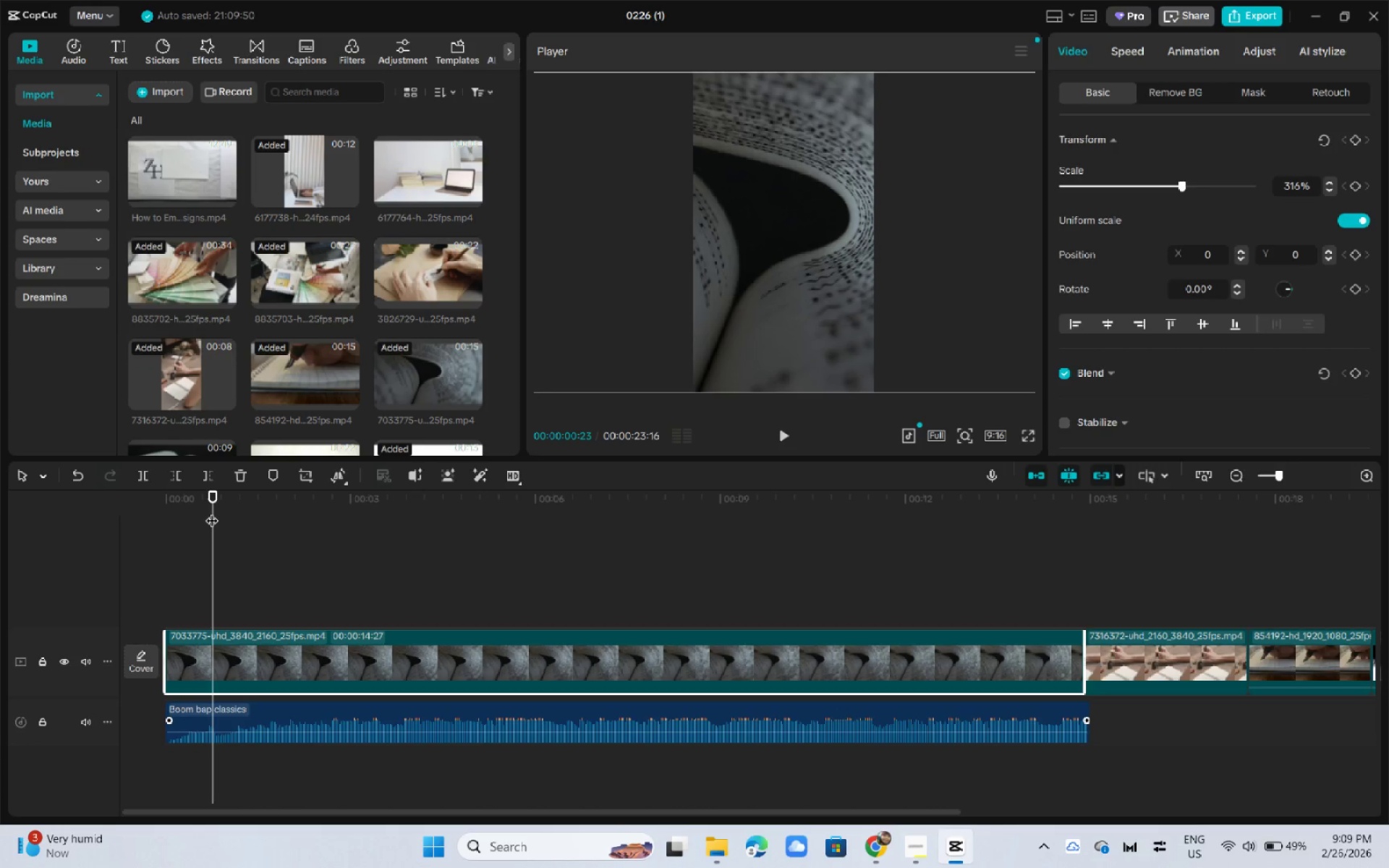 
left_click_drag(start_coordinate=[216, 498], to_coordinate=[207, 498])
 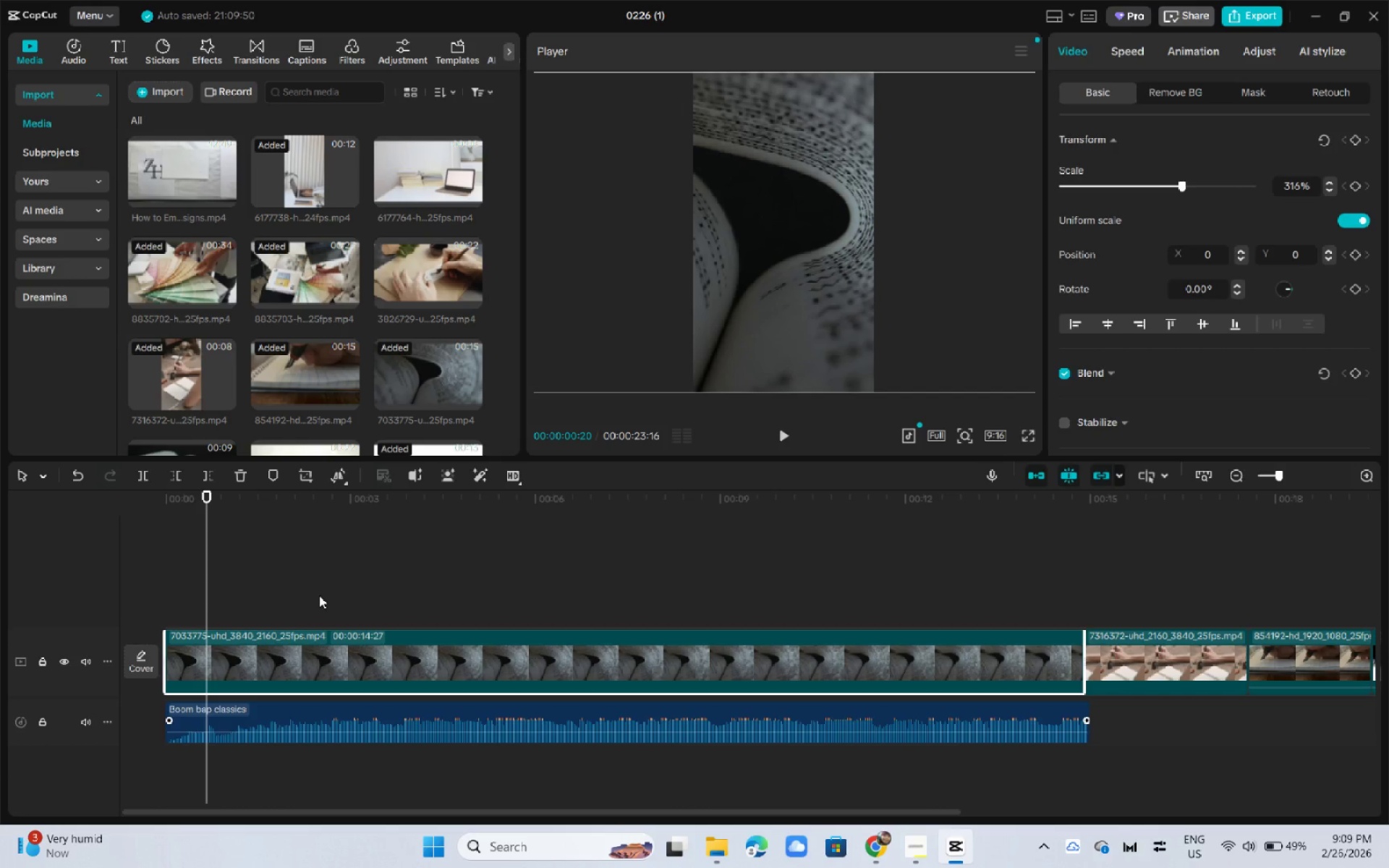 
key(Control+B)
 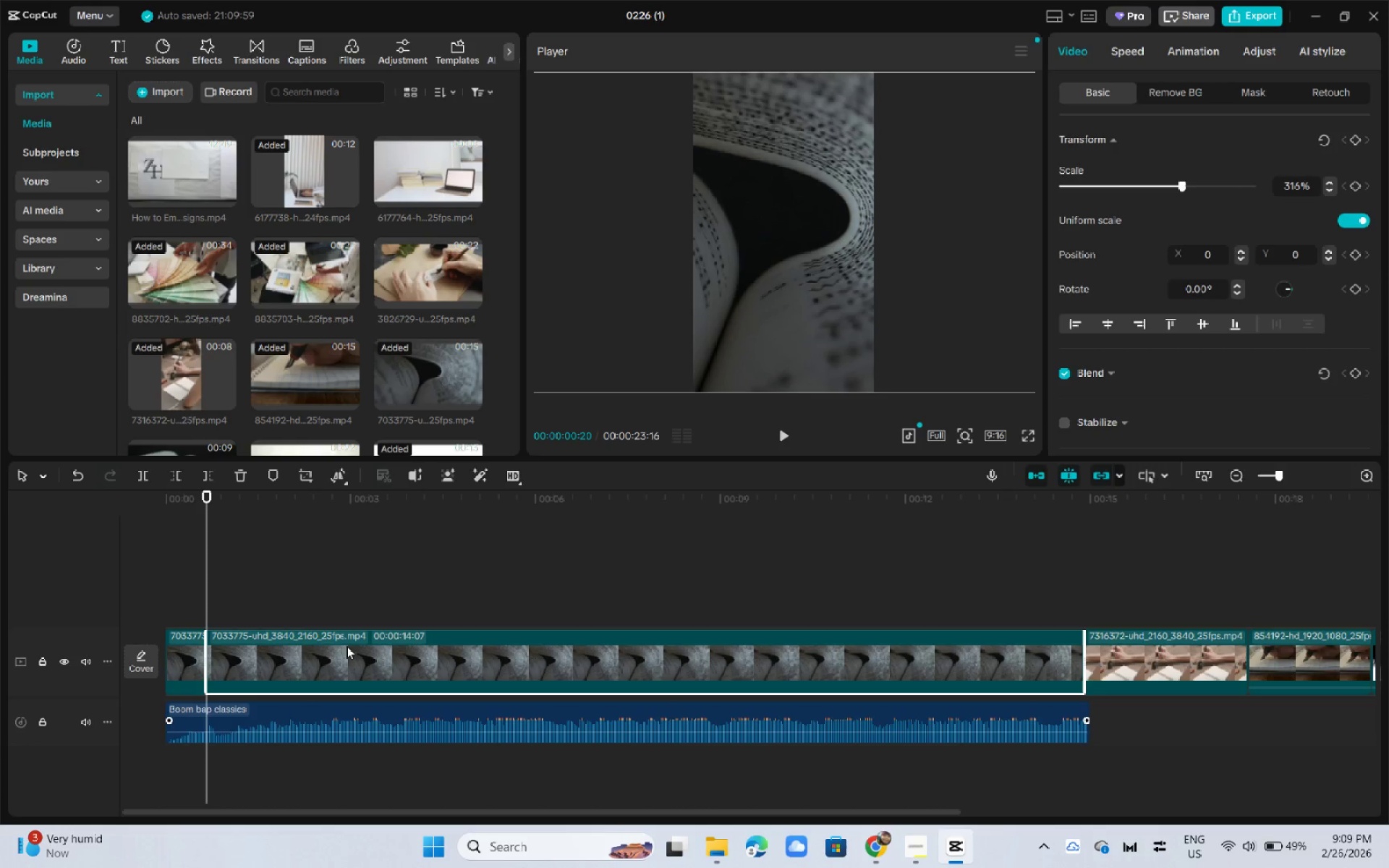 
left_click([347, 652])
 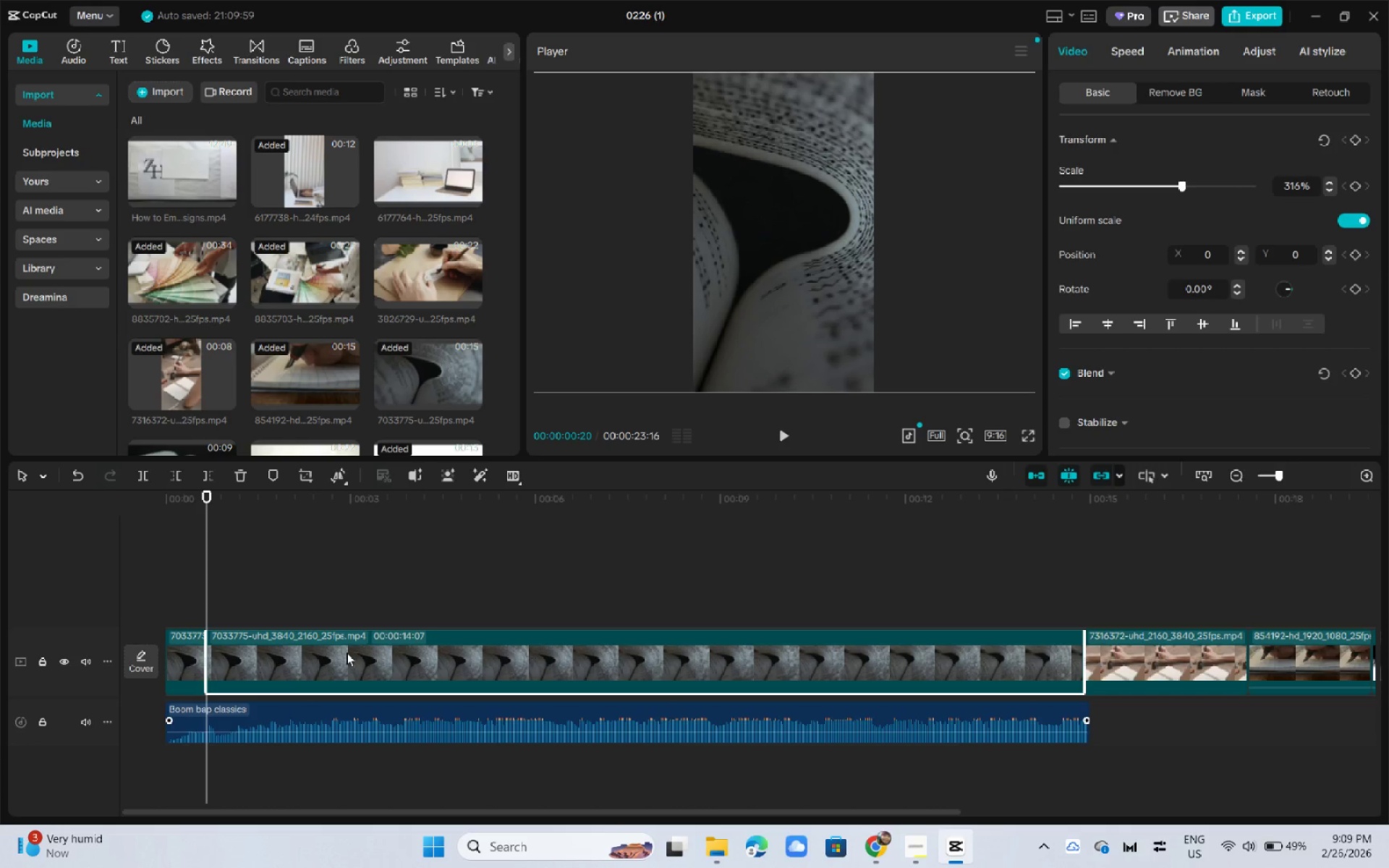 
key(Delete)
 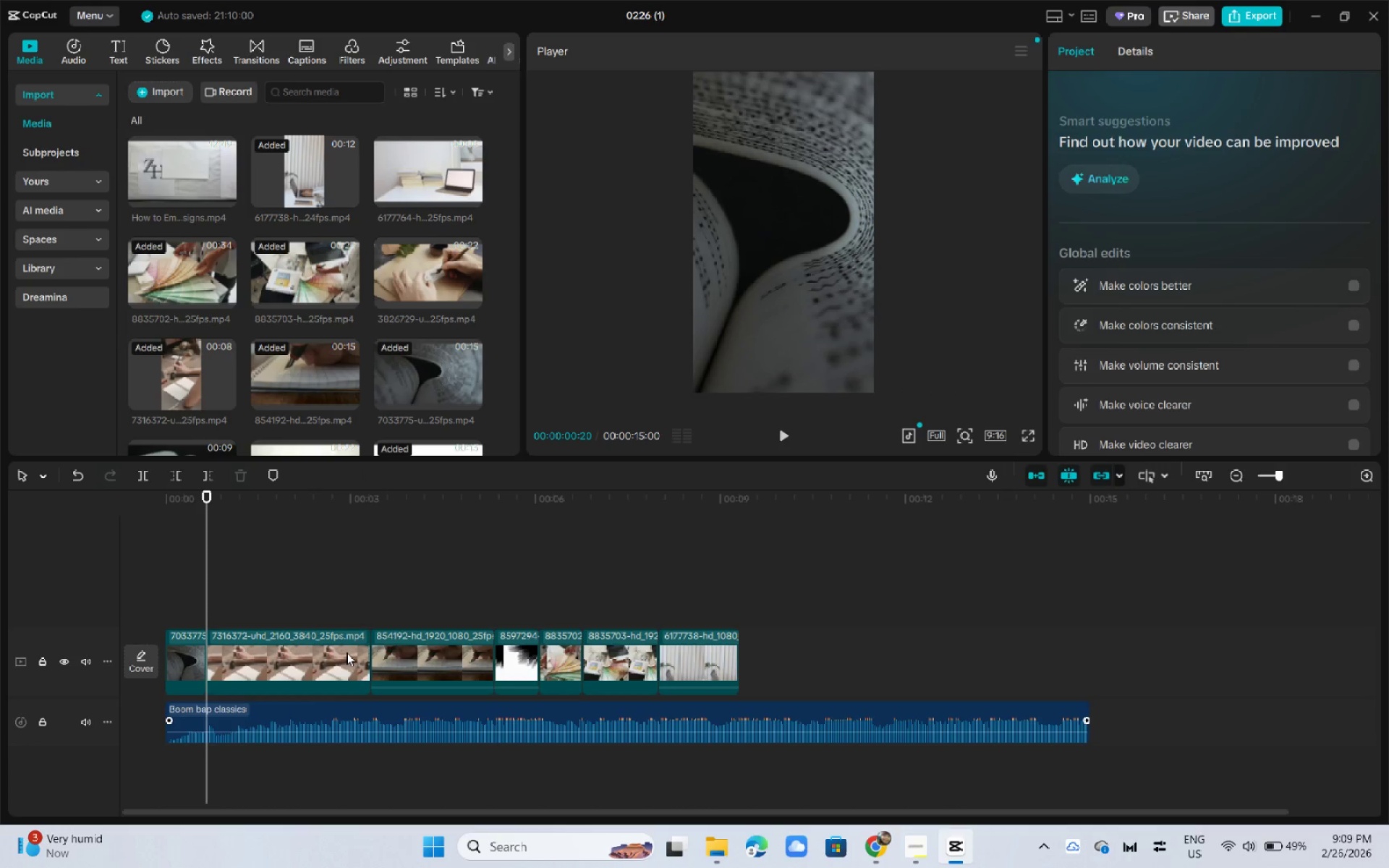 
key(Delete)
 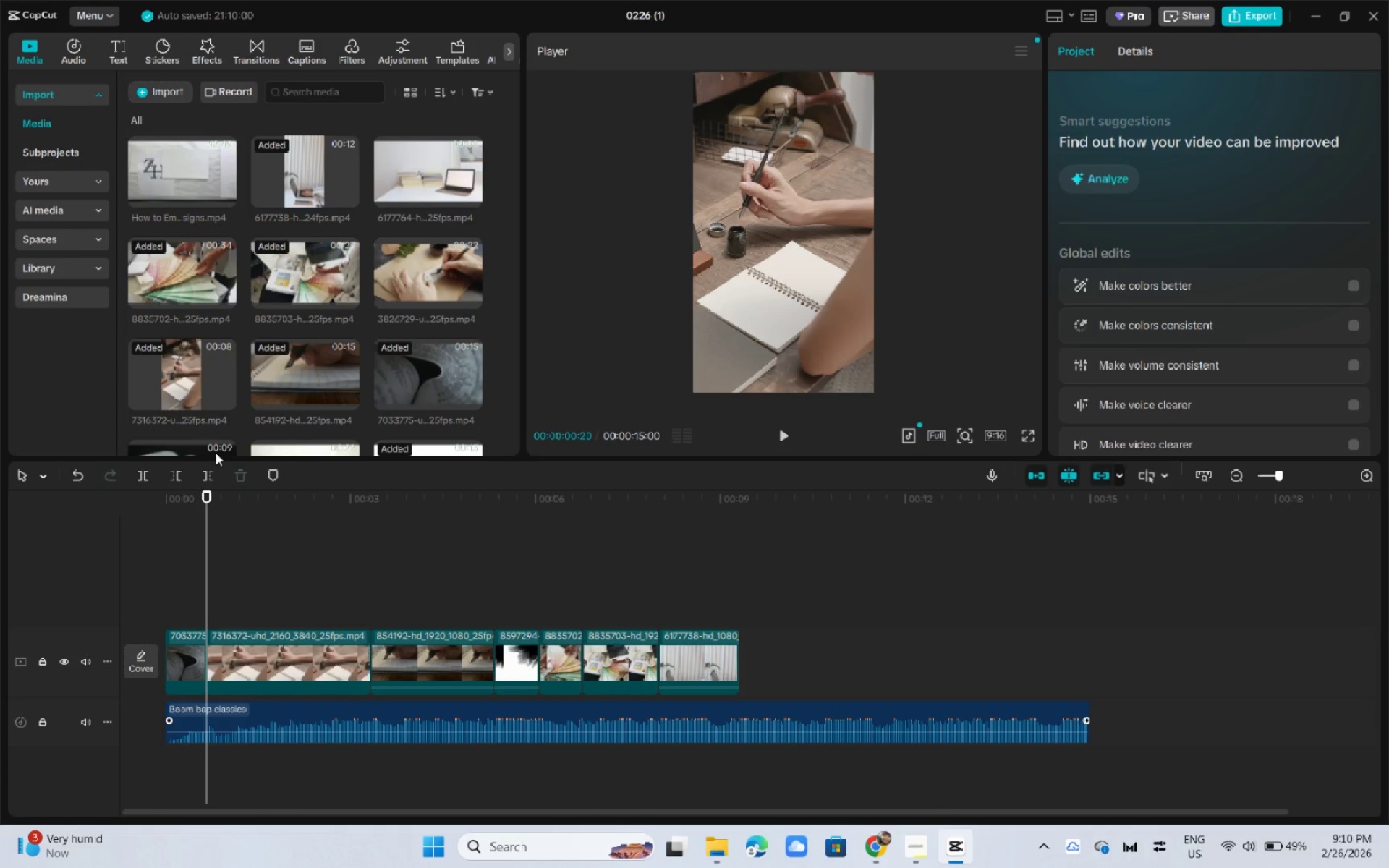 
wait(8.25)
 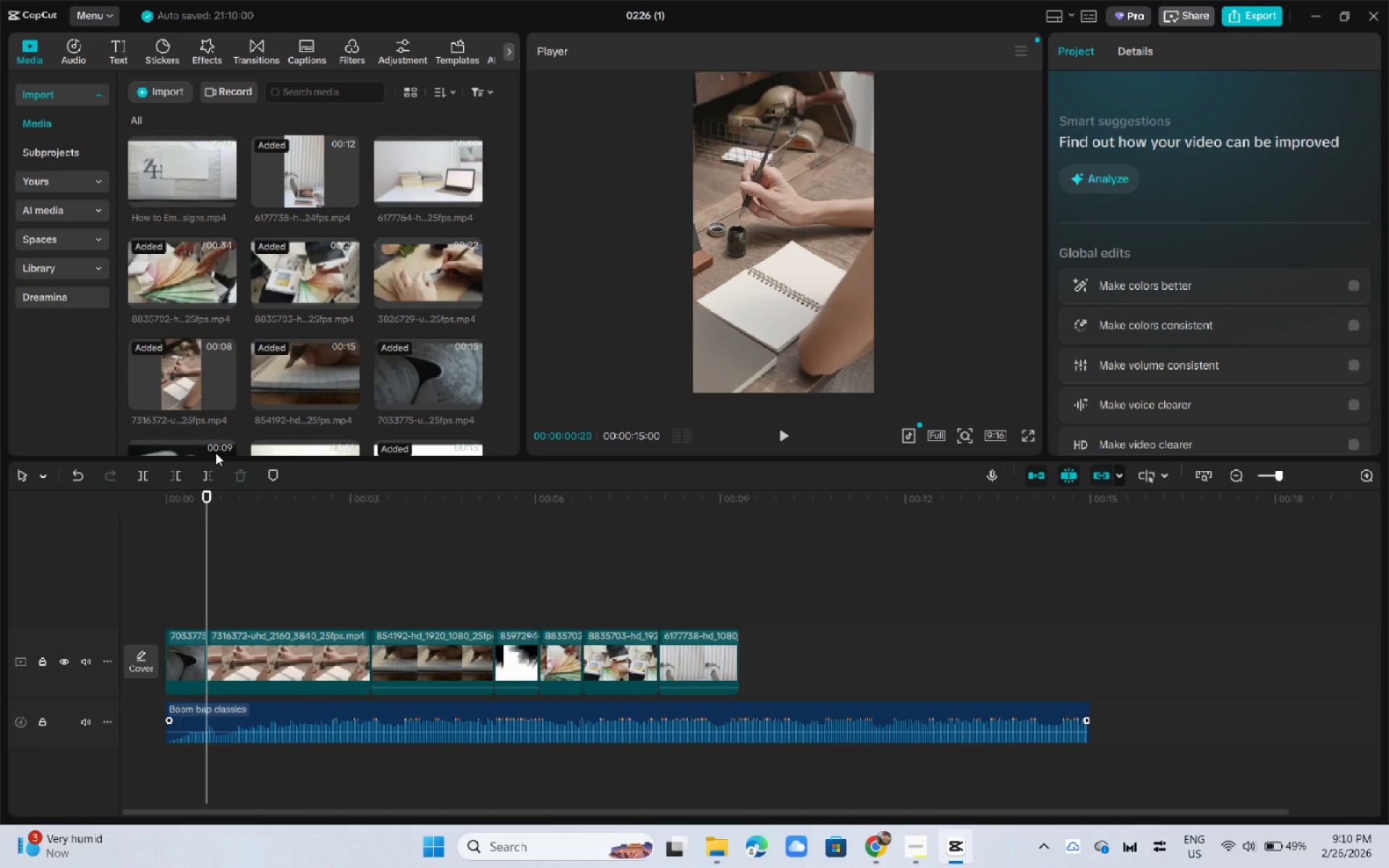 
scroll: coordinate [351, 338], scroll_direction: down, amount: 1.0
 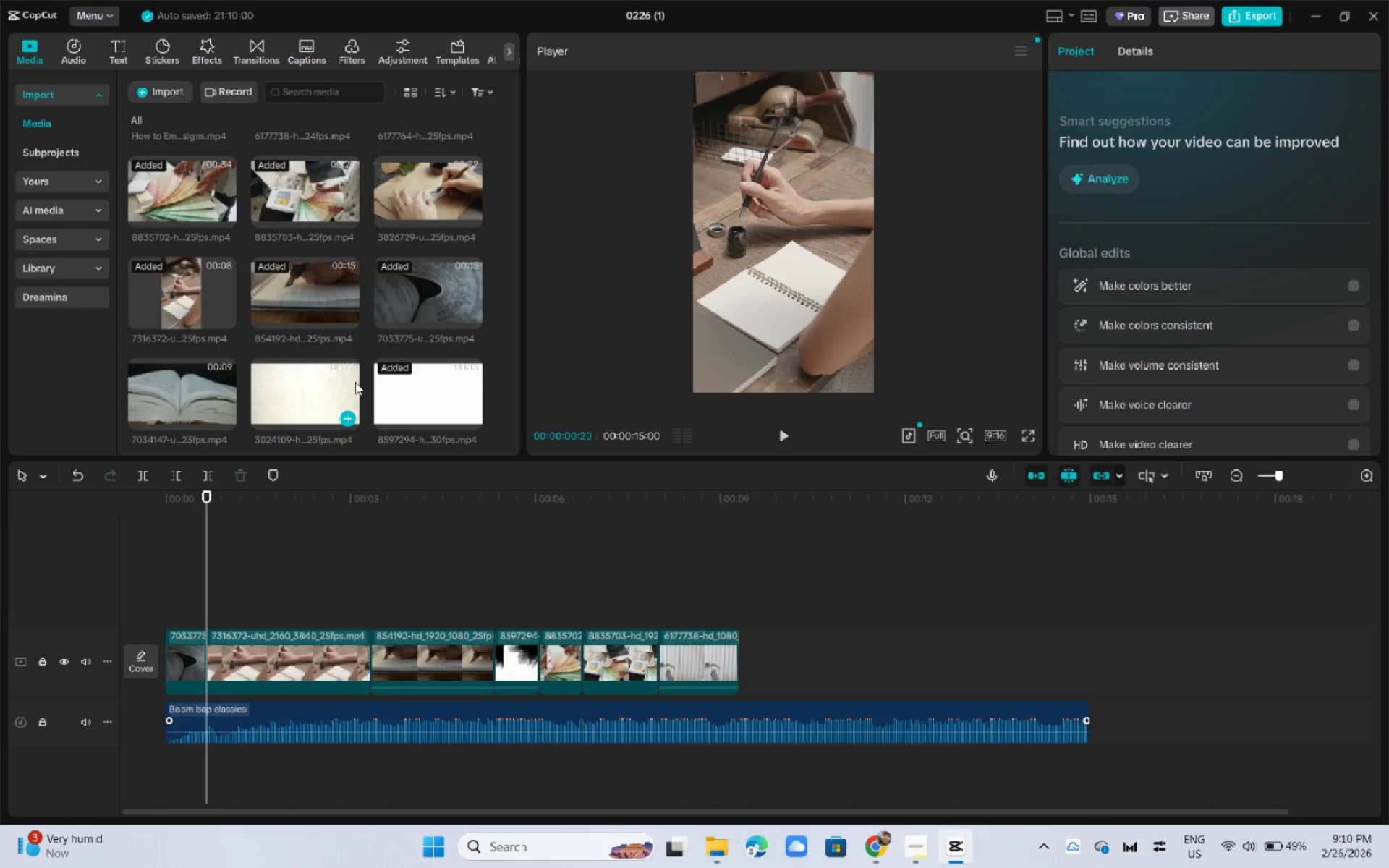 
left_click_drag(start_coordinate=[178, 384], to_coordinate=[211, 650])
 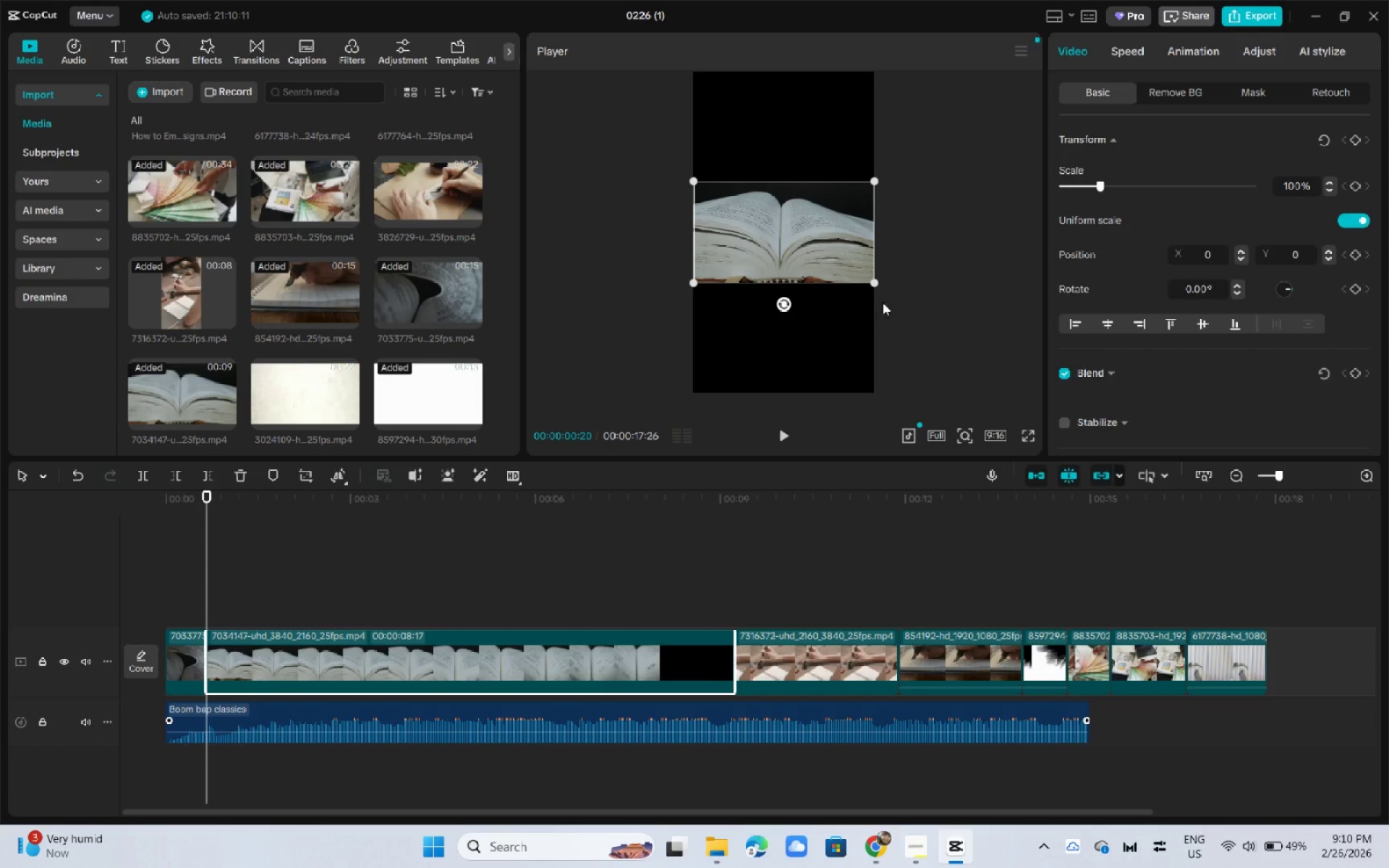 
left_click_drag(start_coordinate=[875, 281], to_coordinate=[1119, 519])
 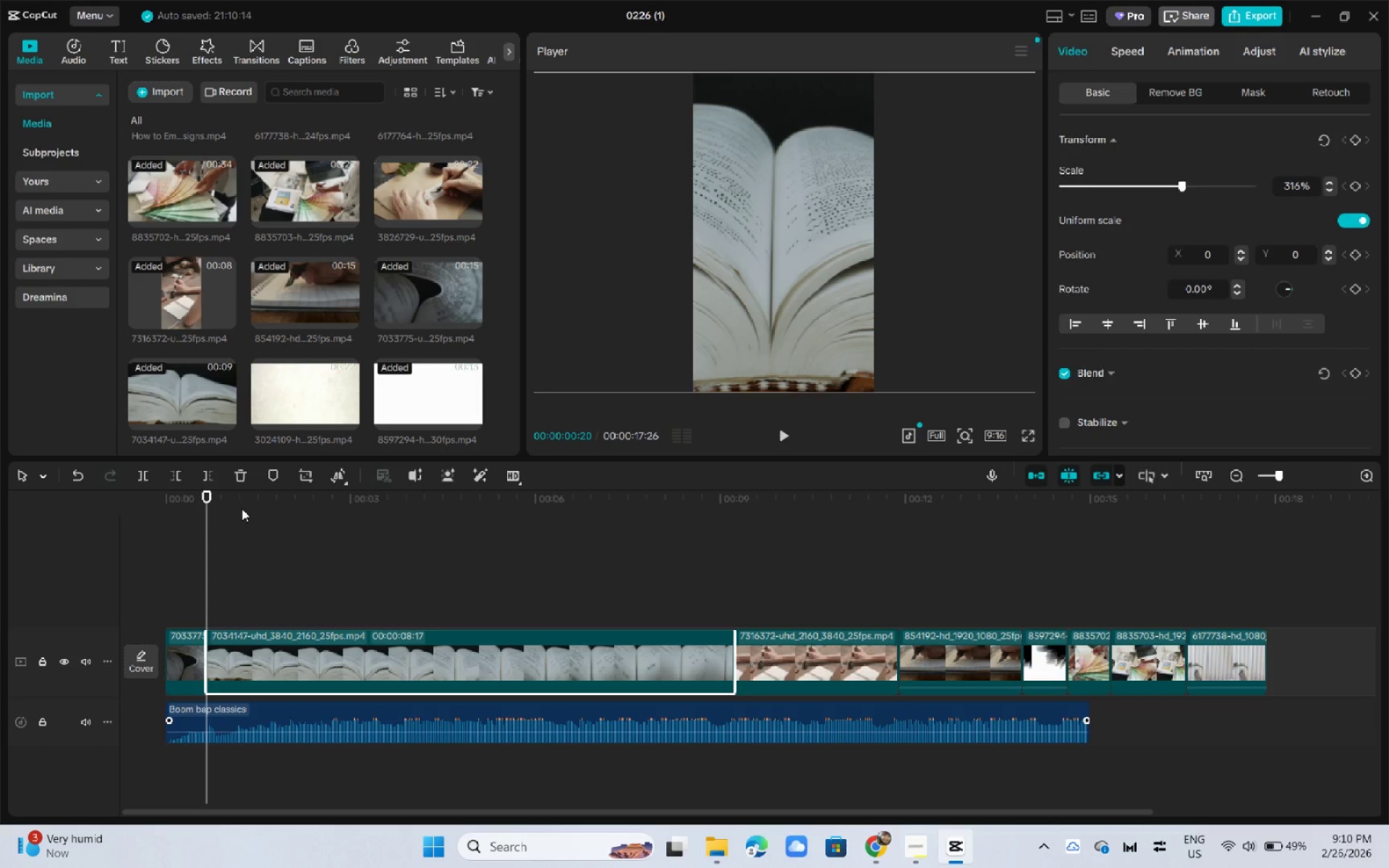 
key(Space)
 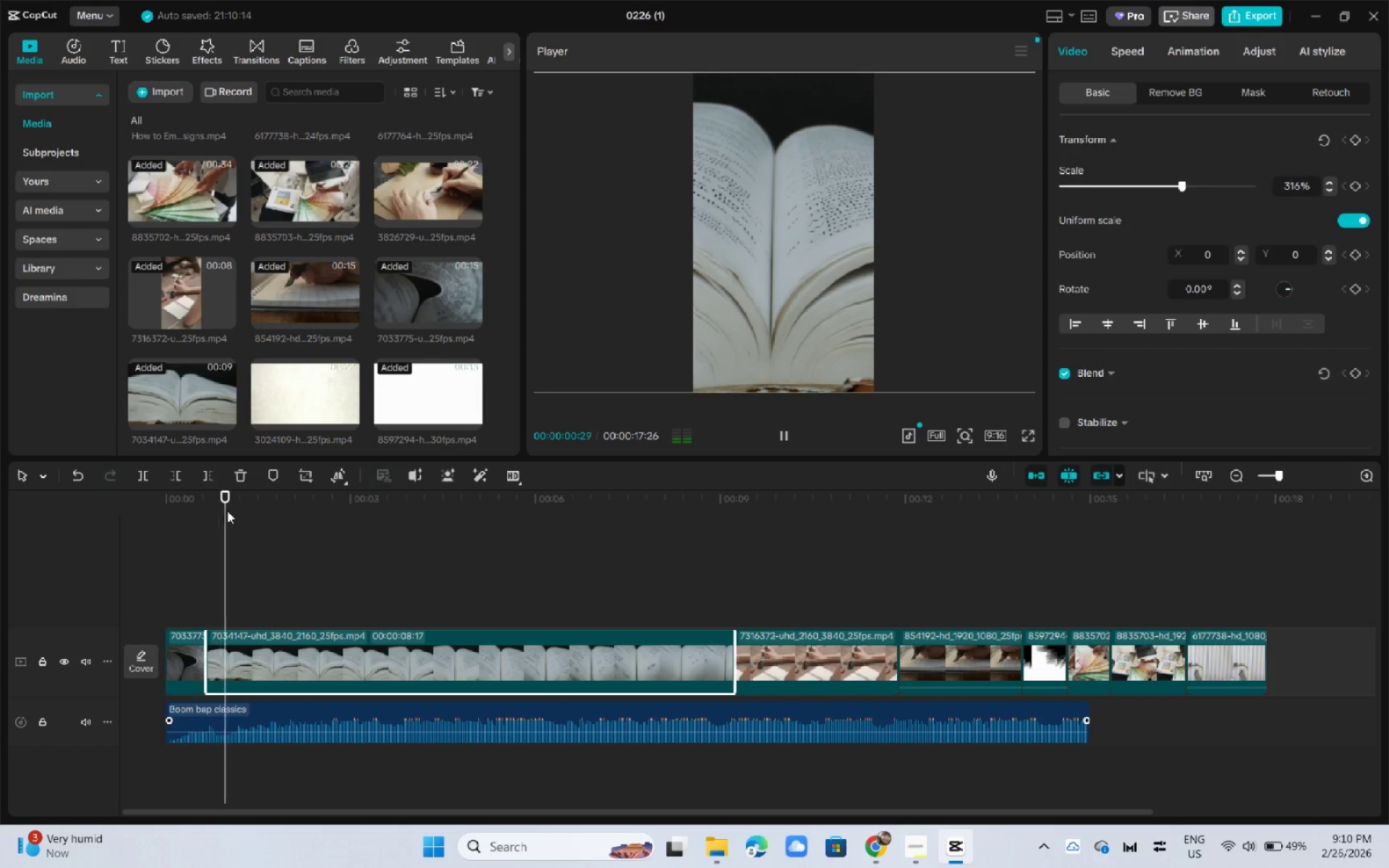 
key(Space)
 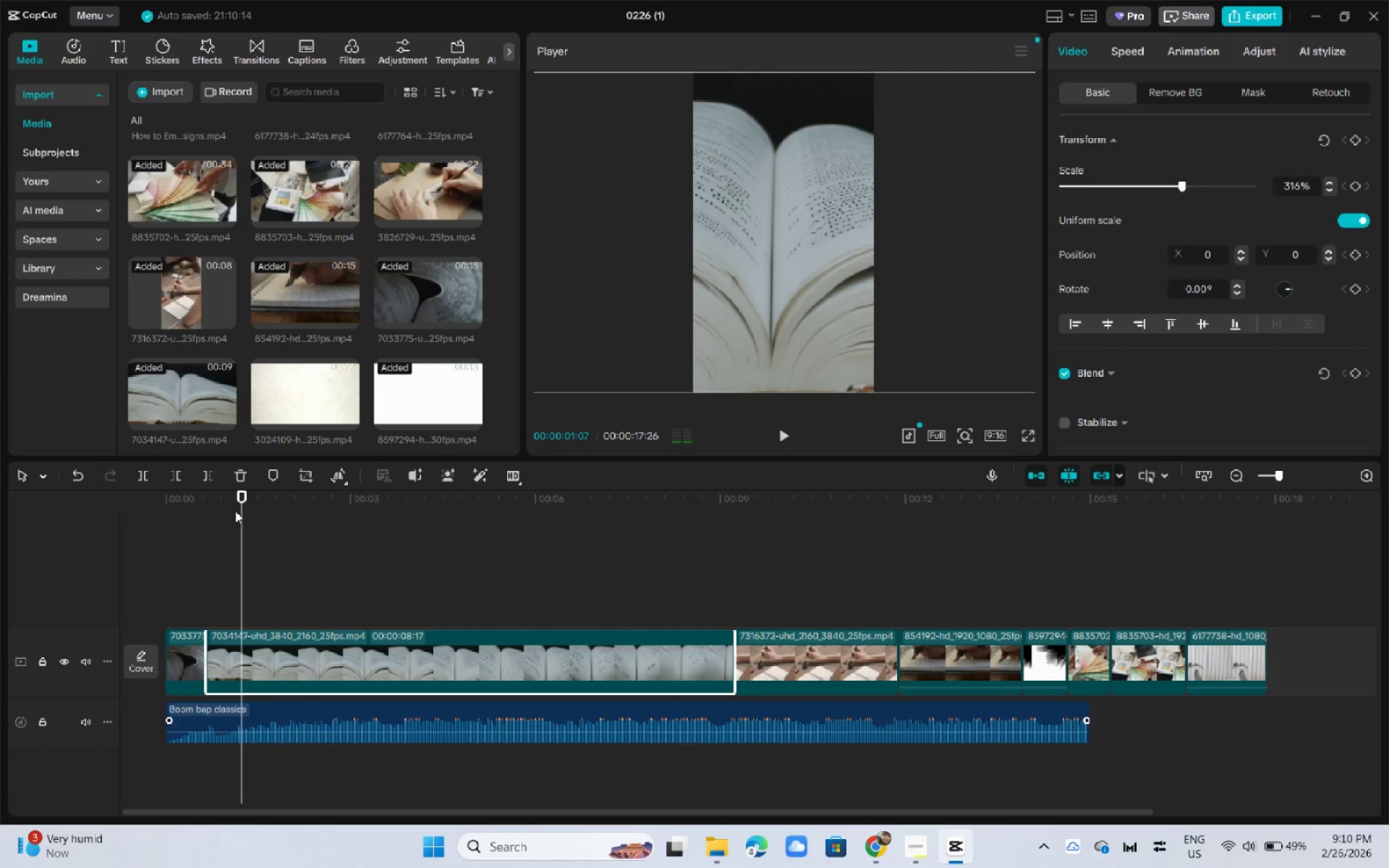 
key(Space)
 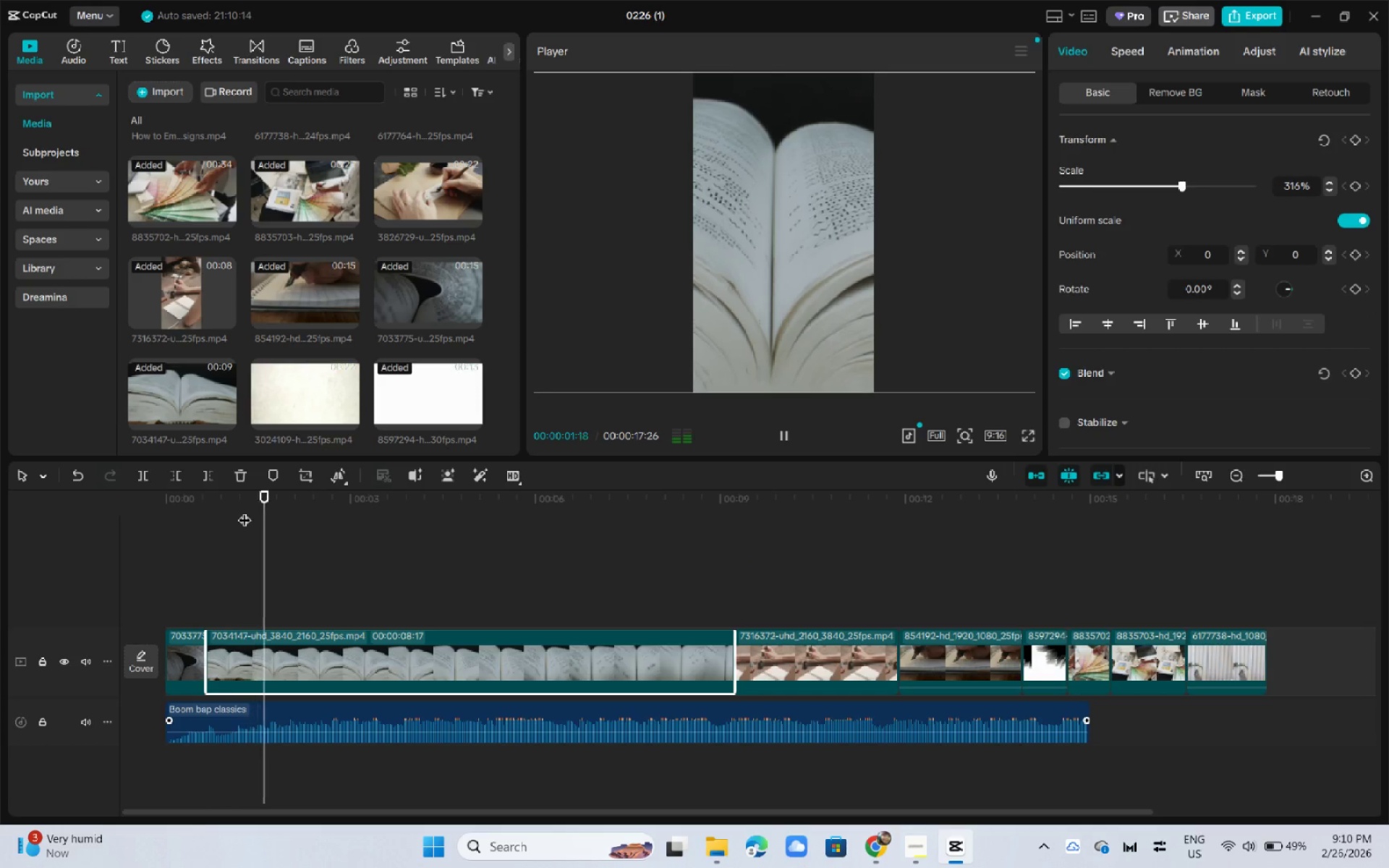 
key(Space)
 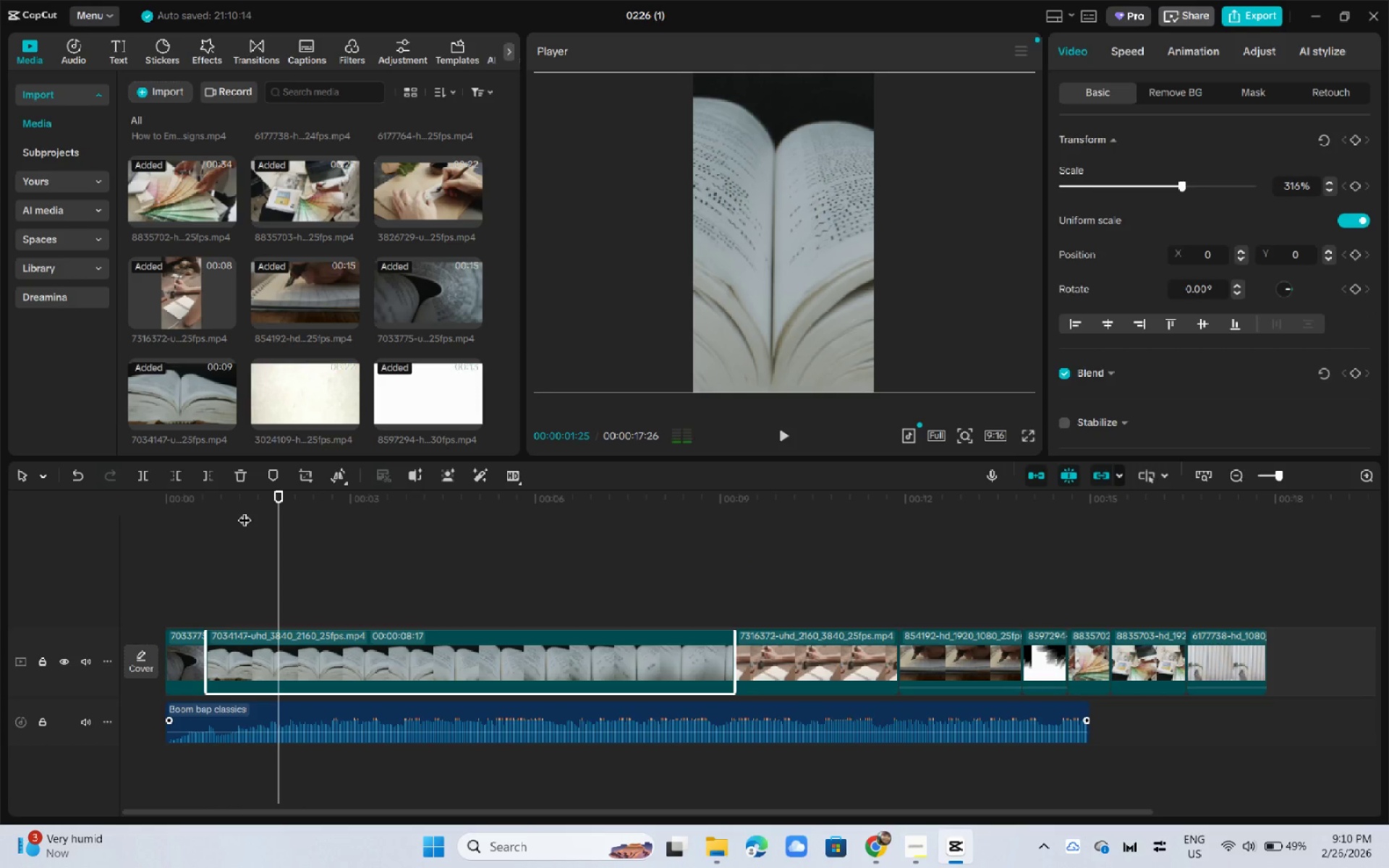 
key(Space)
 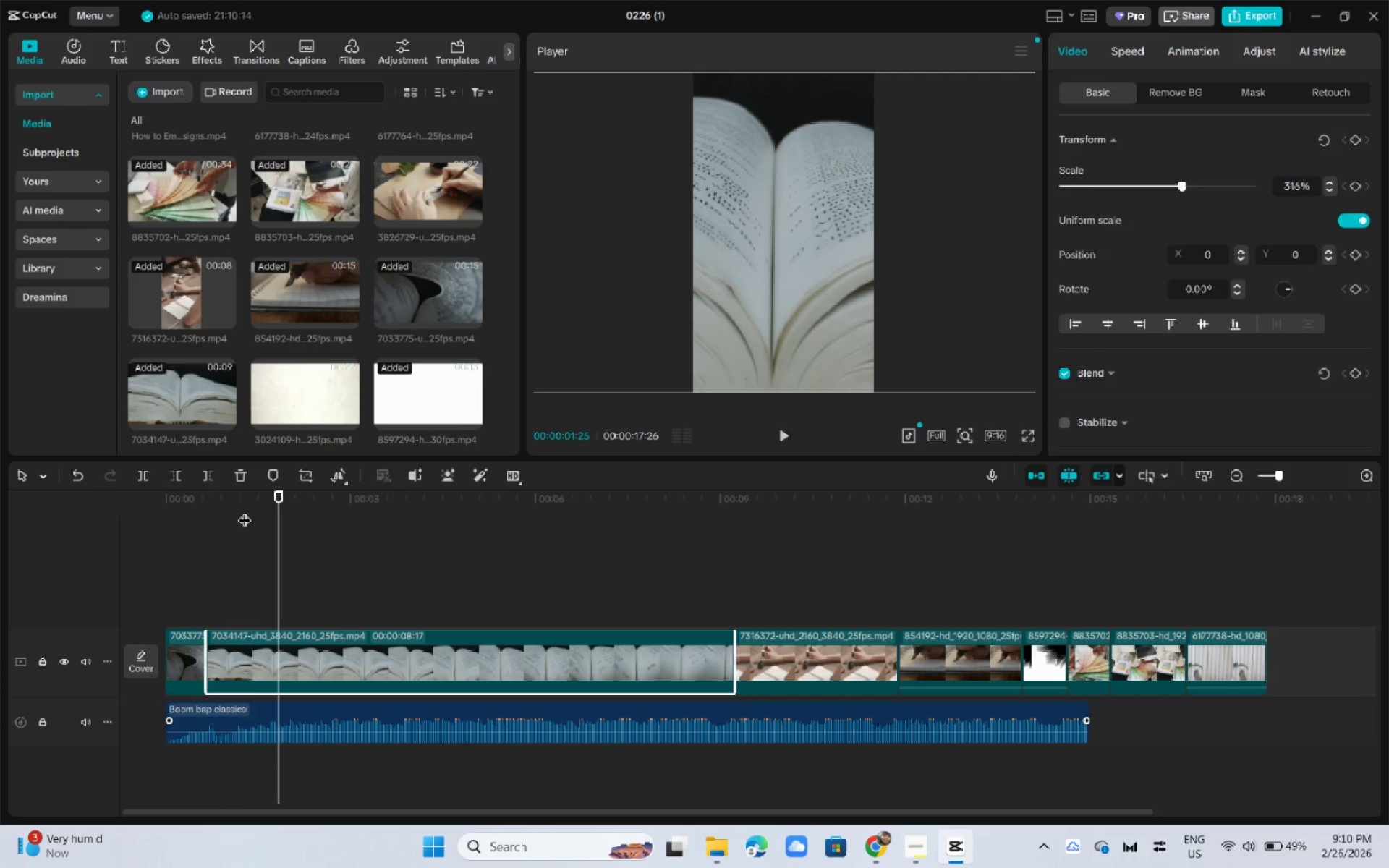 
key(Space)
 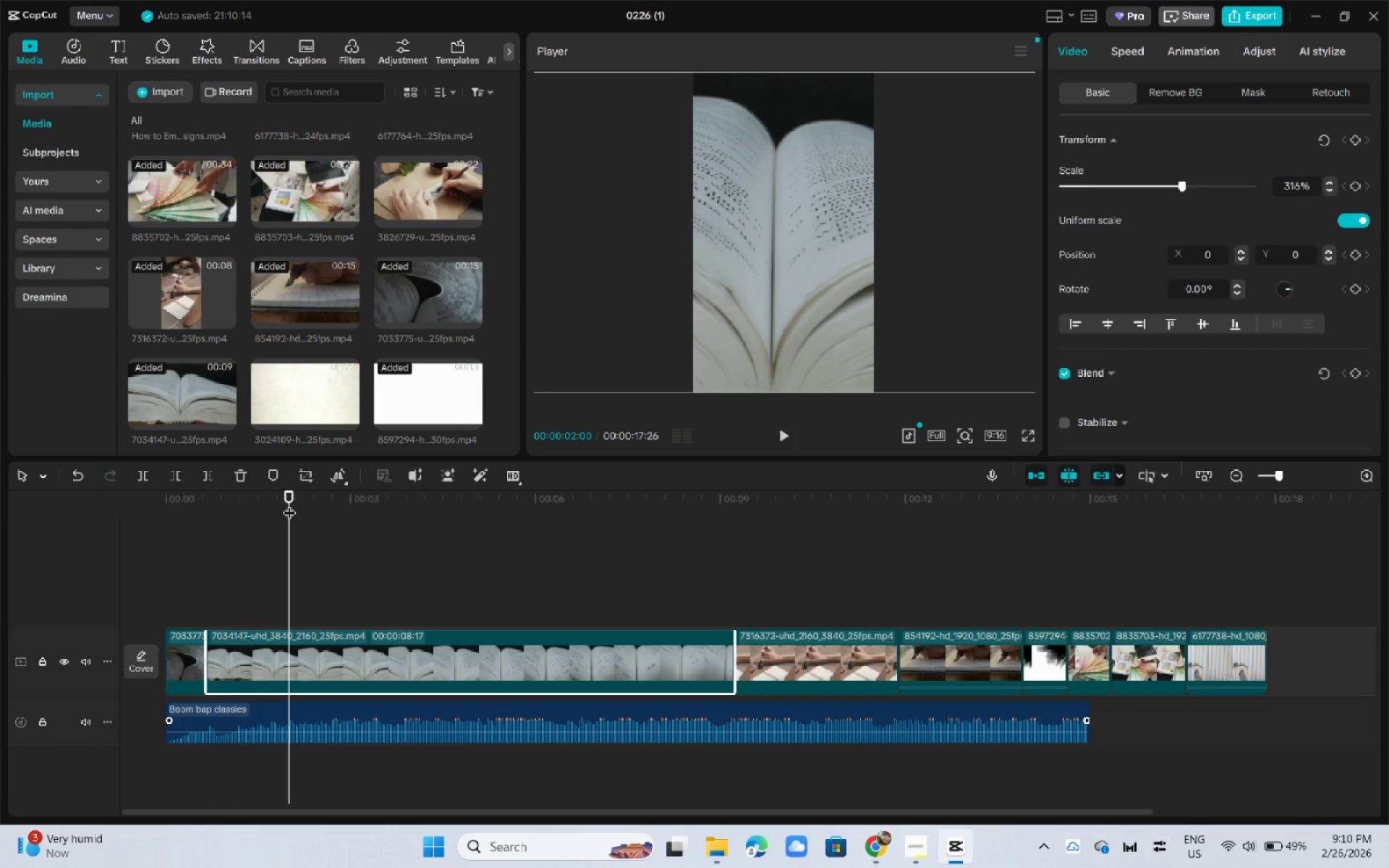 
left_click_drag(start_coordinate=[294, 497], to_coordinate=[289, 497])
 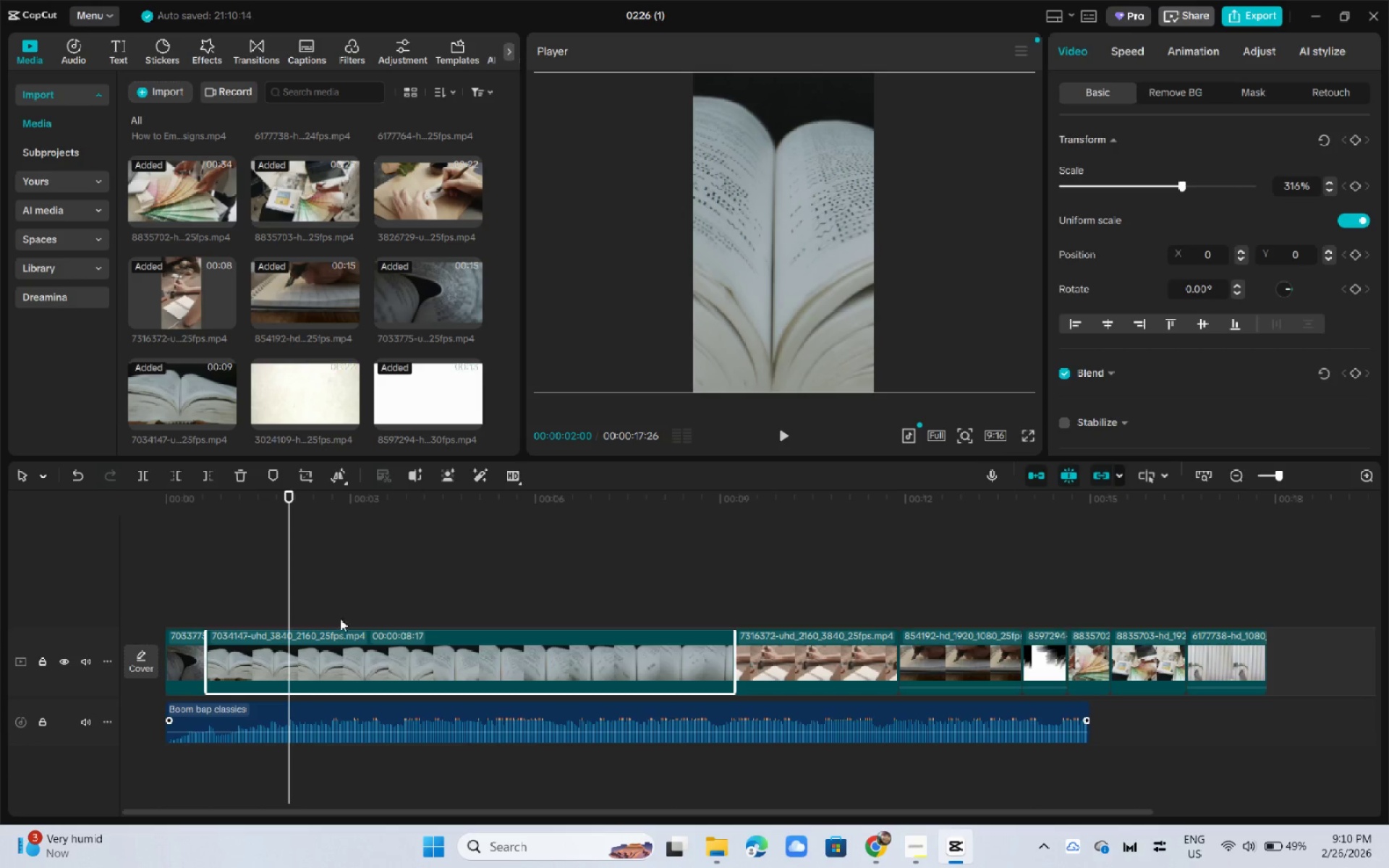 
left_click([354, 650])
 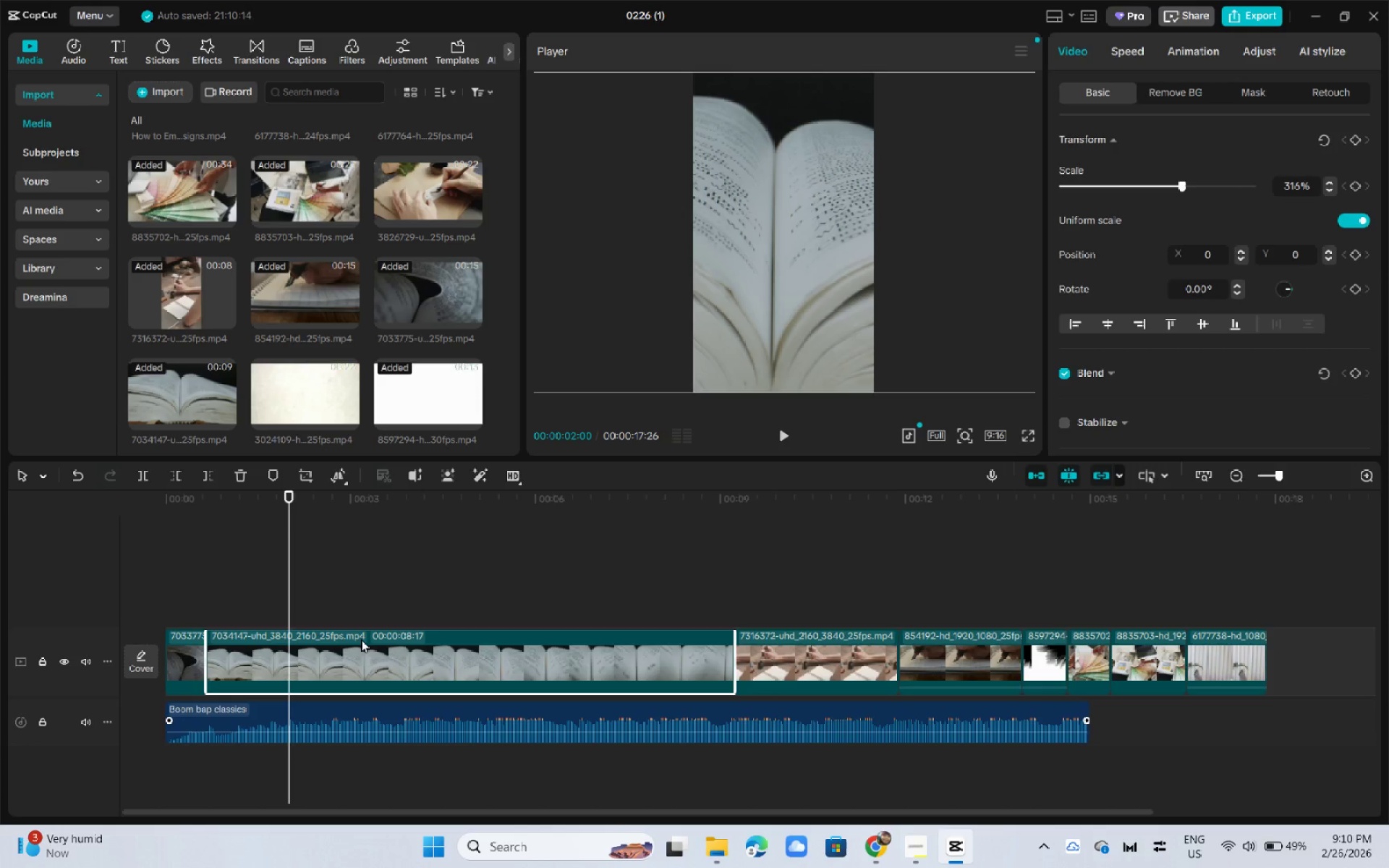 
key(Control+B)
 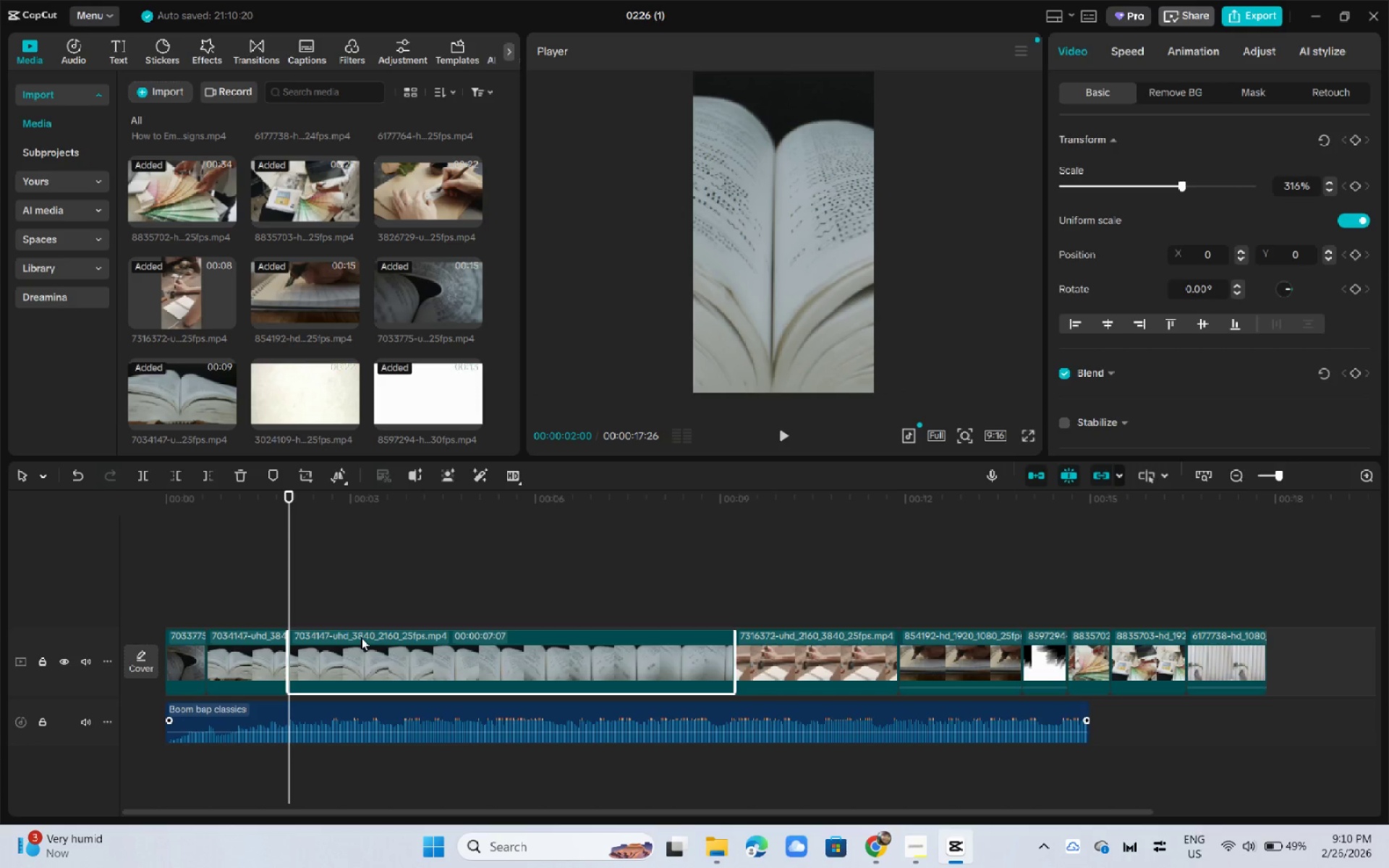 
left_click([361, 644])
 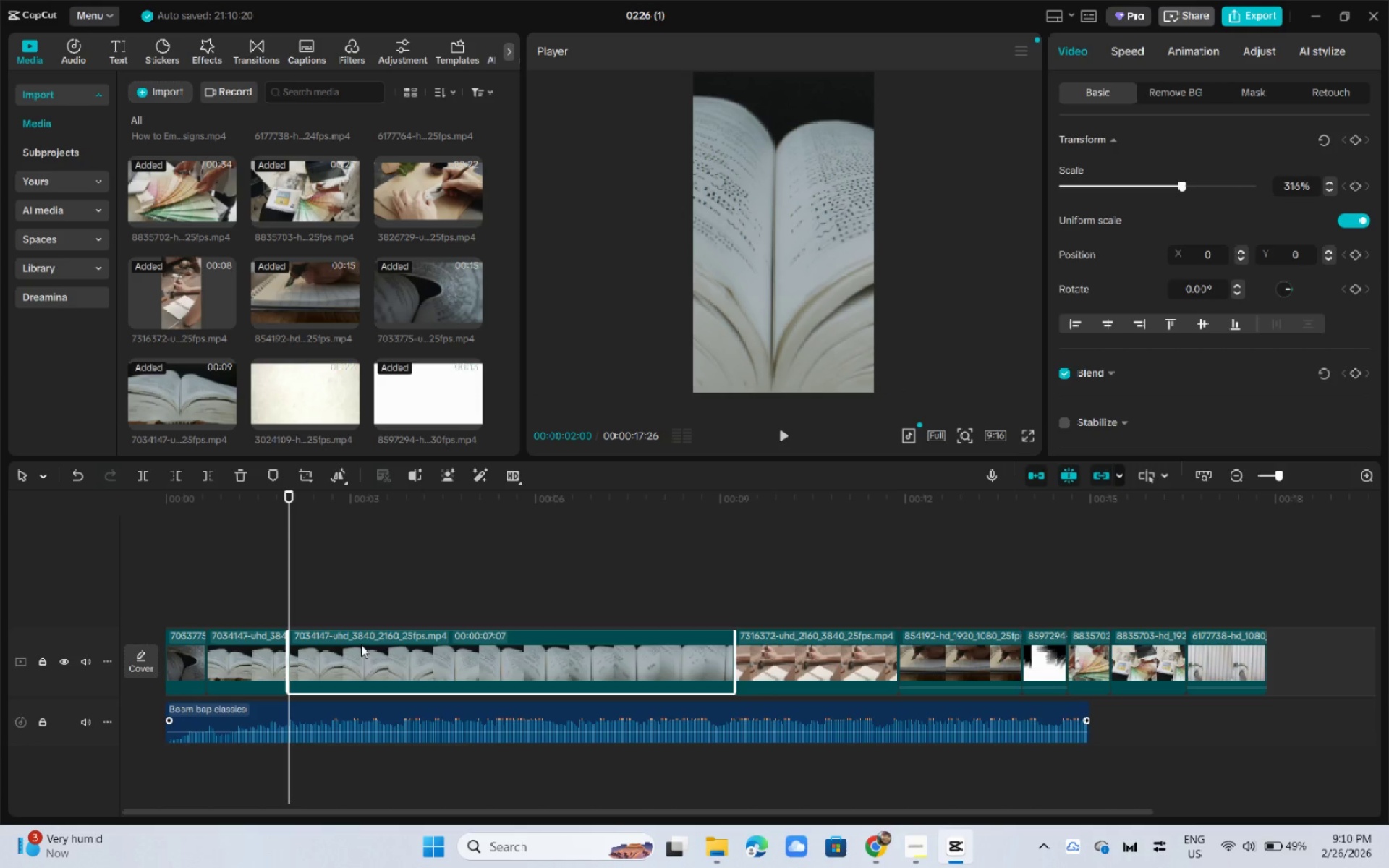 
key(Delete)
 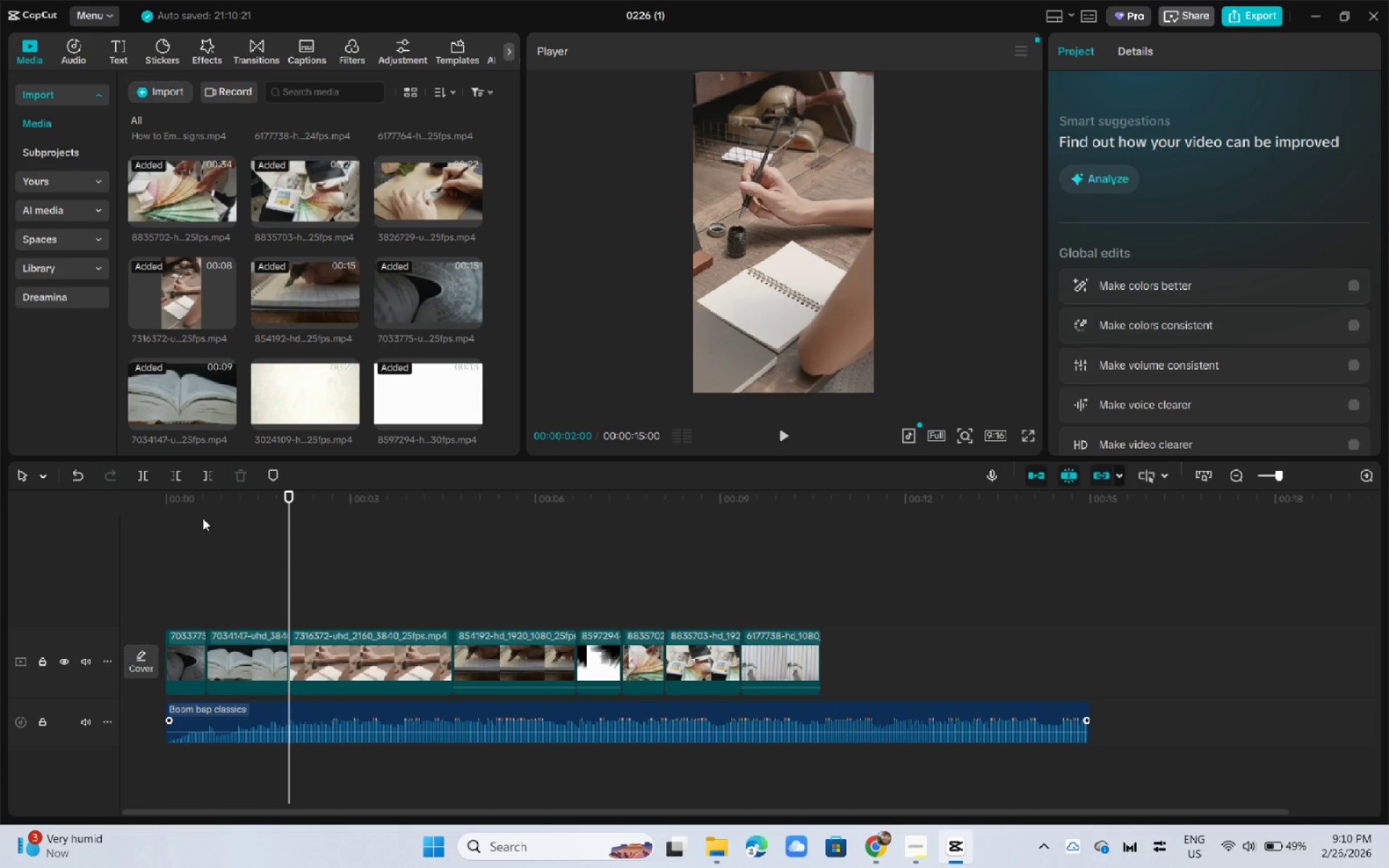 
left_click_drag(start_coordinate=[195, 509], to_coordinate=[124, 504])
 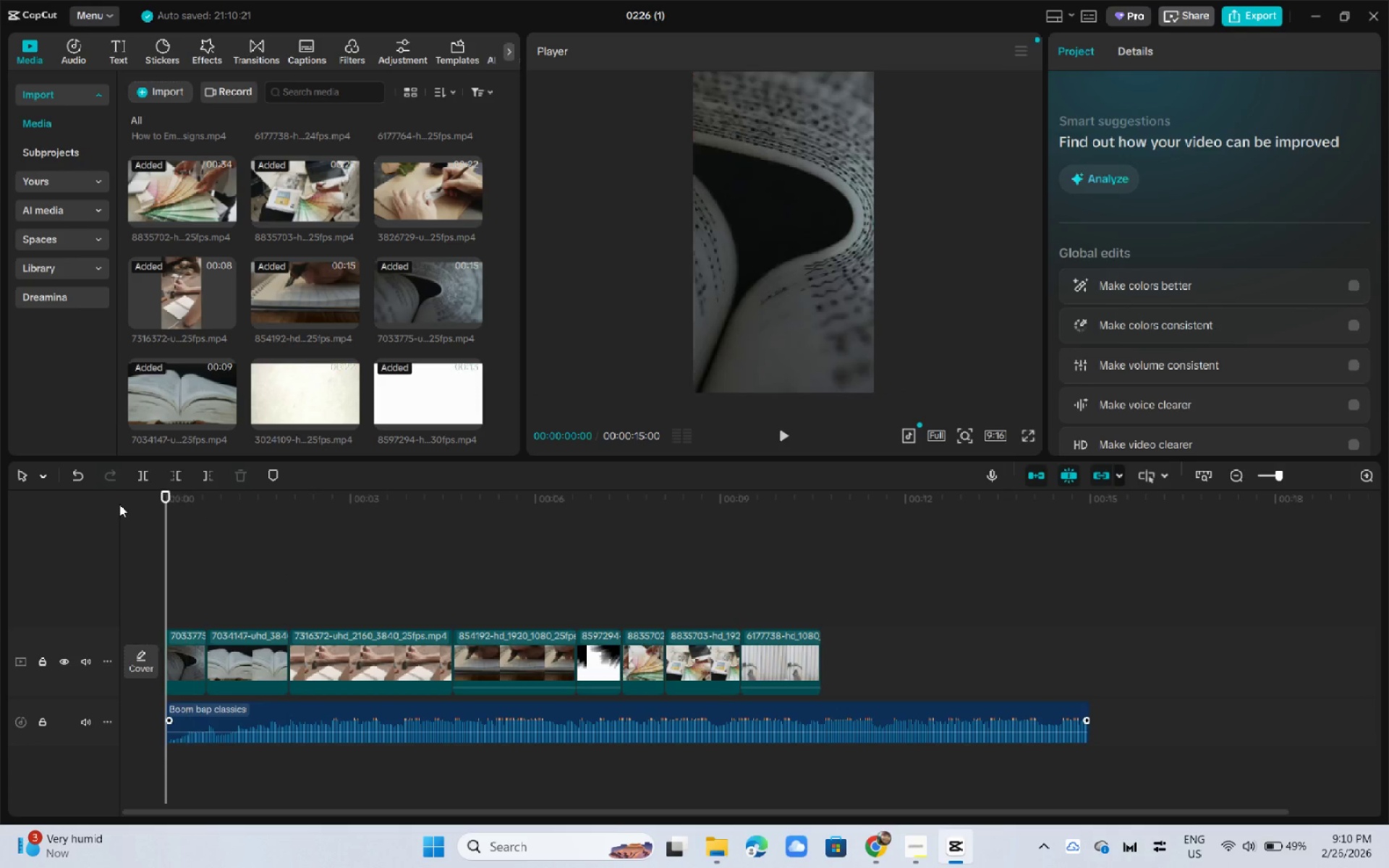 
key(Space)
 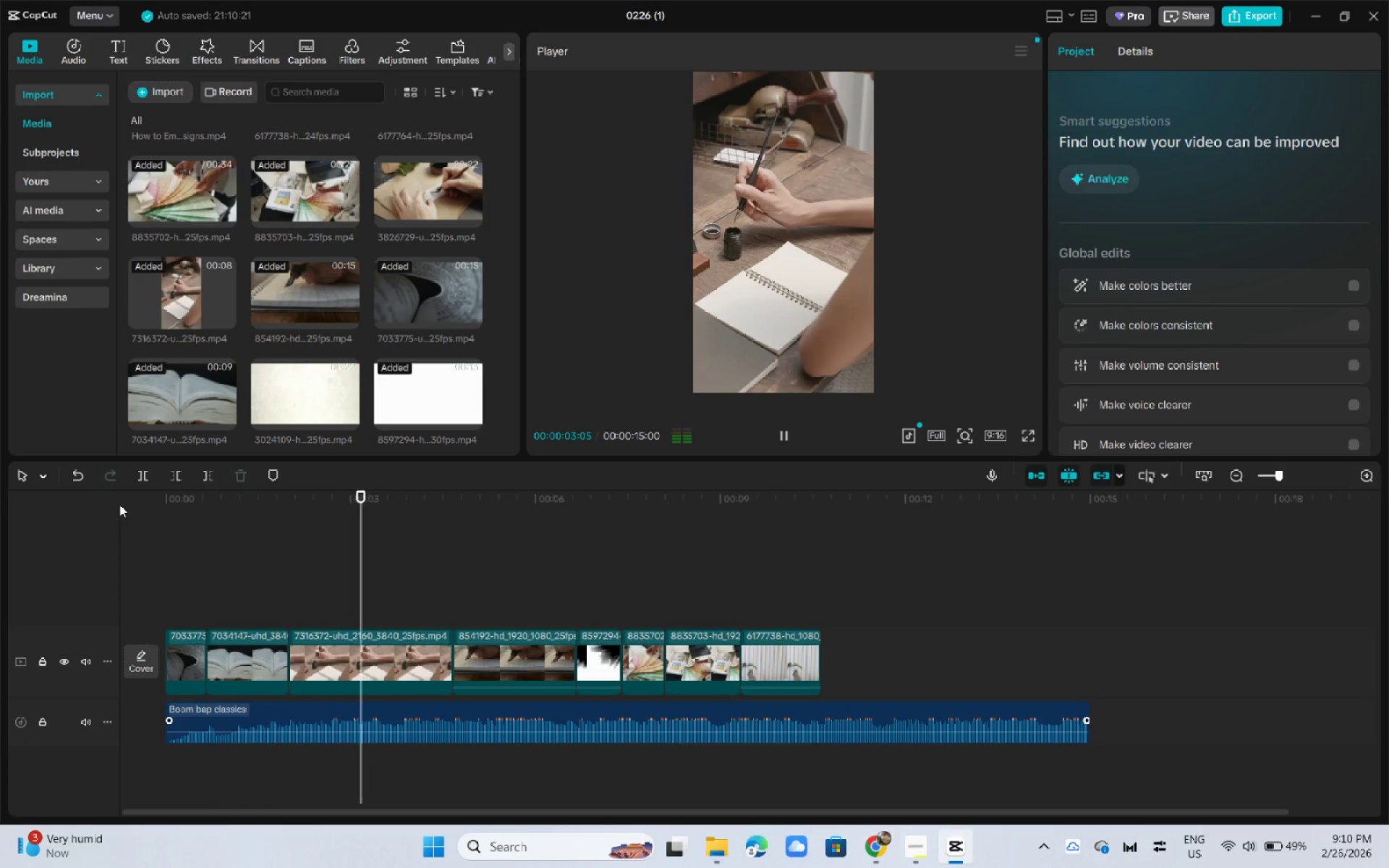 
key(Space)
 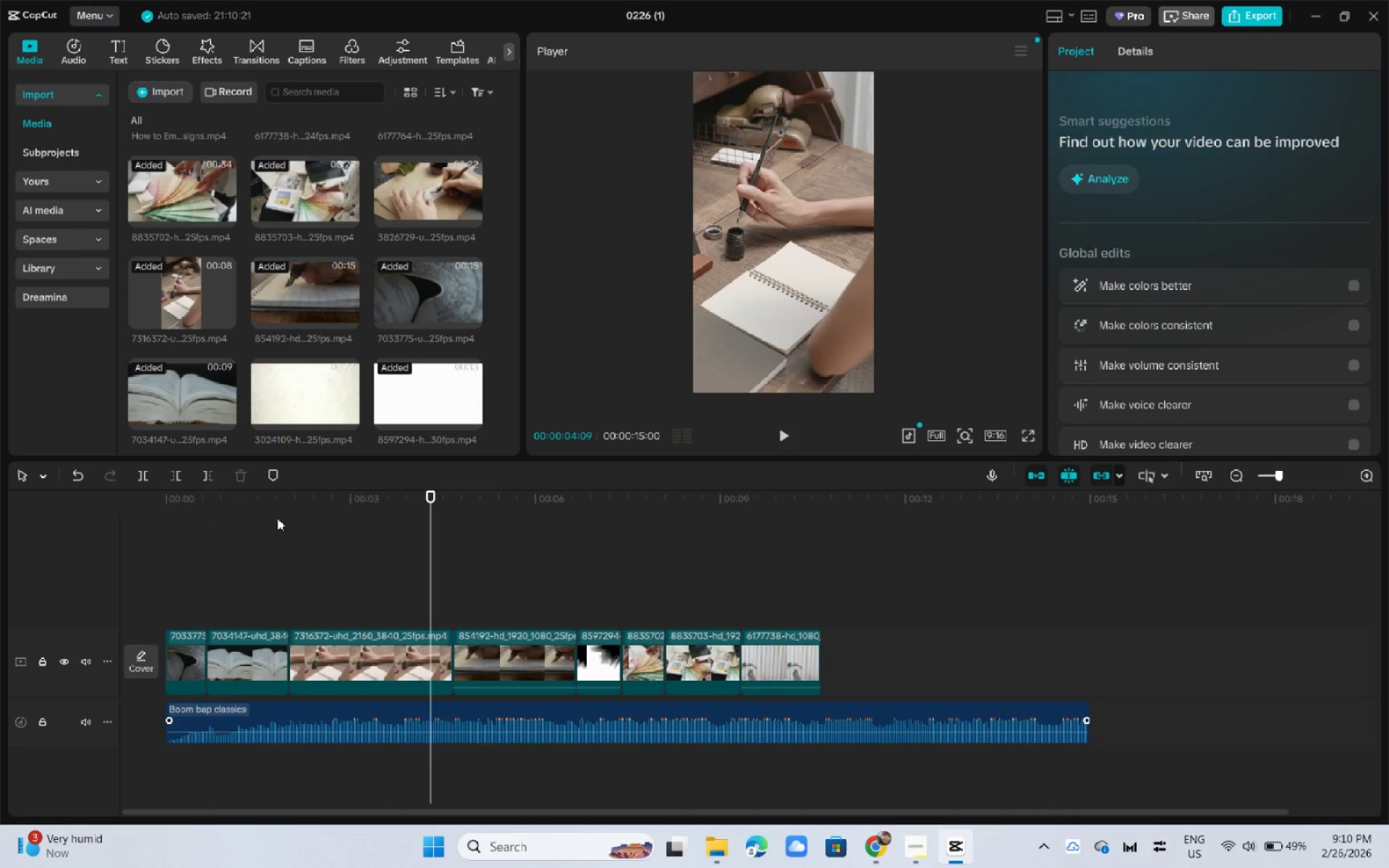 
key(Space)
 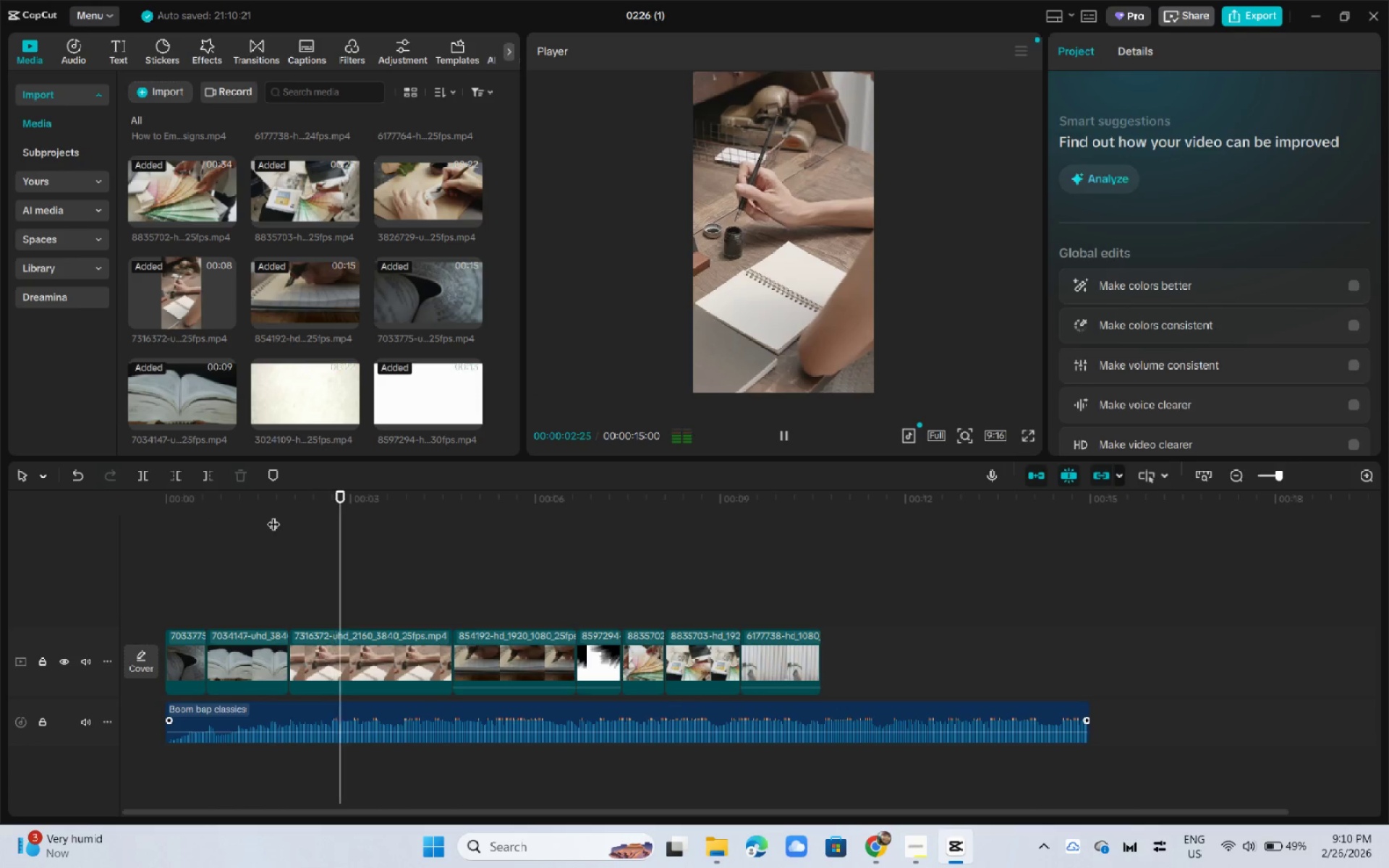 
key(Space)
 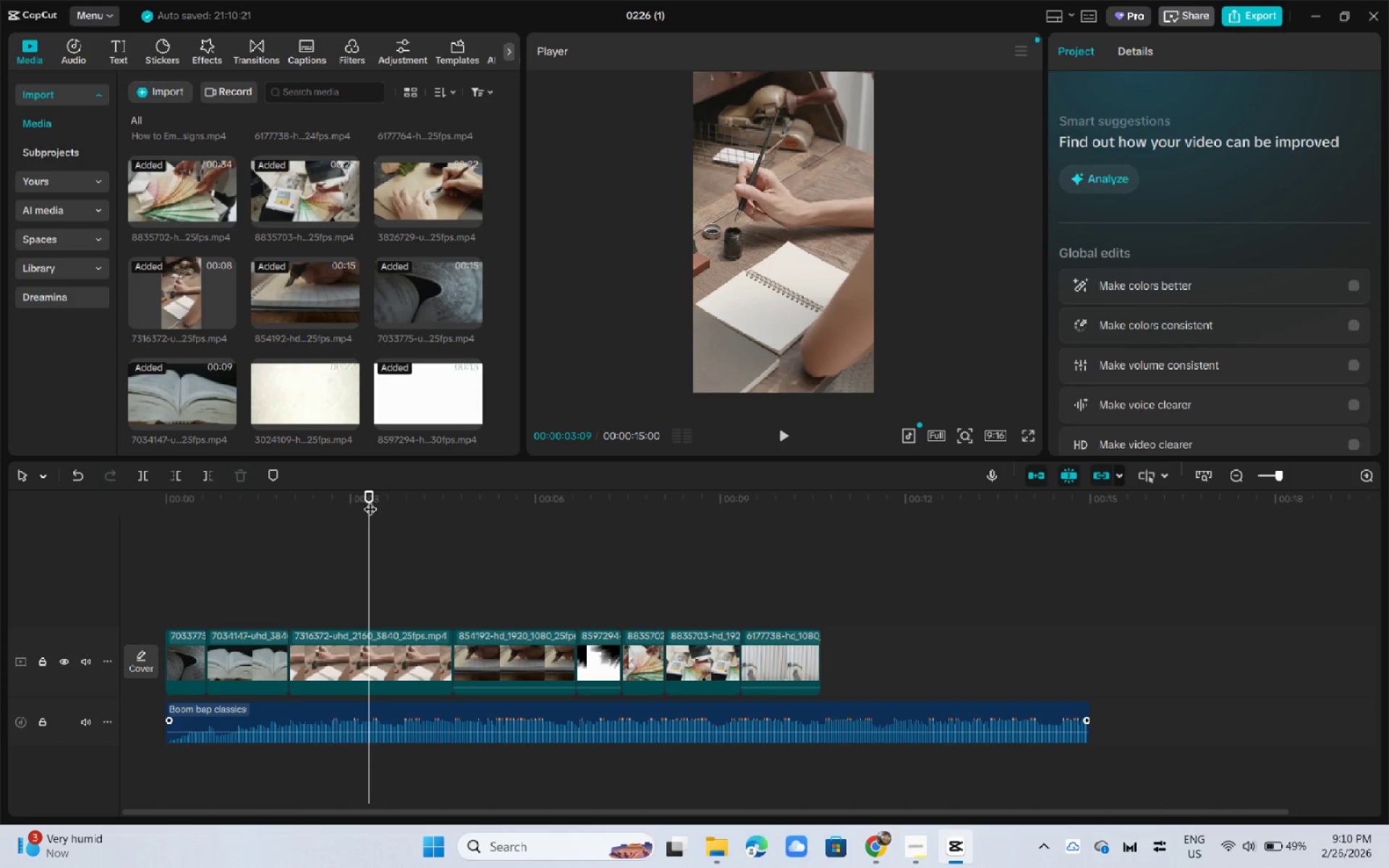 
left_click([370, 498])
 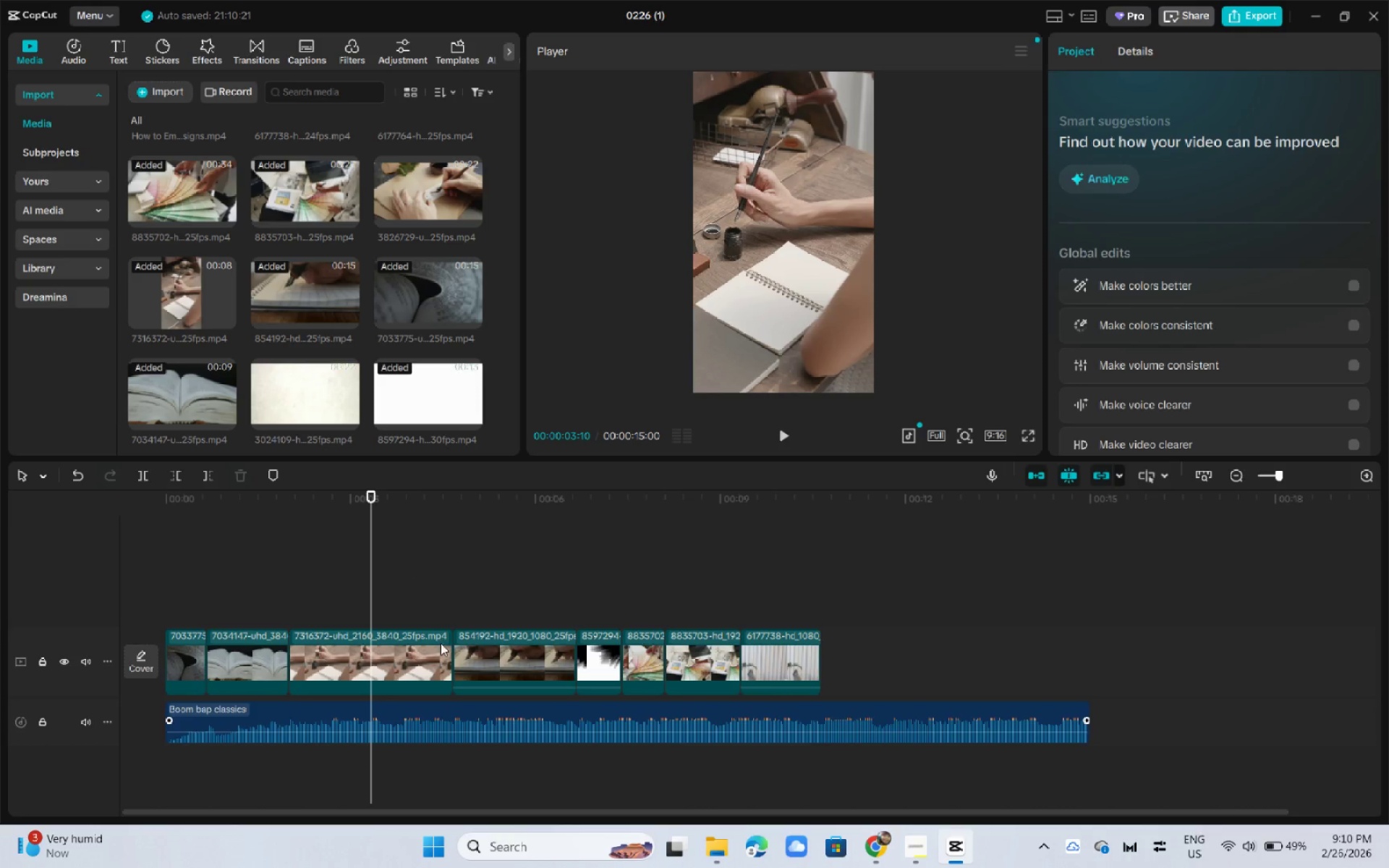 
left_click([441, 648])
 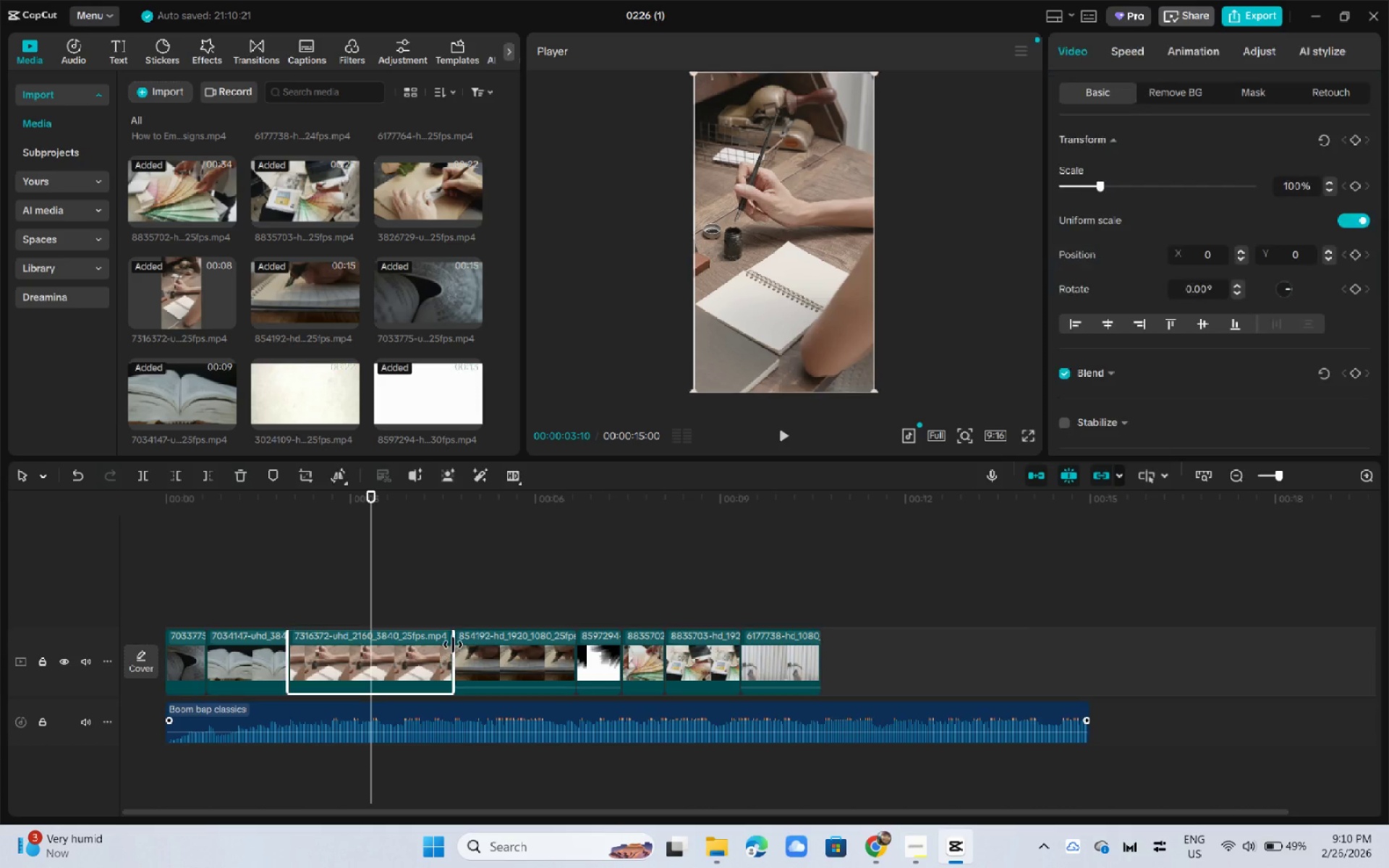 
left_click_drag(start_coordinate=[453, 644], to_coordinate=[370, 644])
 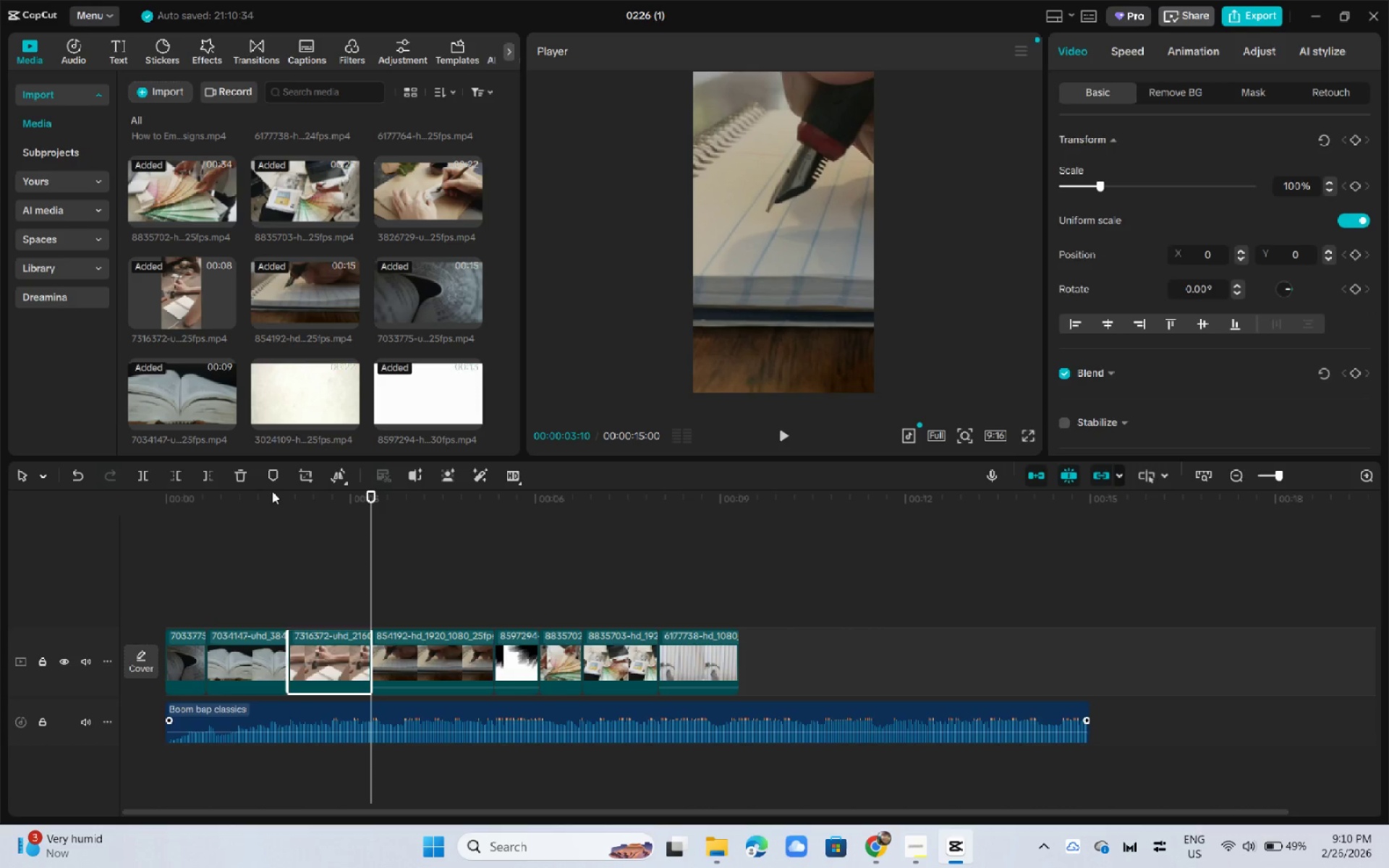 
left_click_drag(start_coordinate=[260, 491], to_coordinate=[87, 503])
 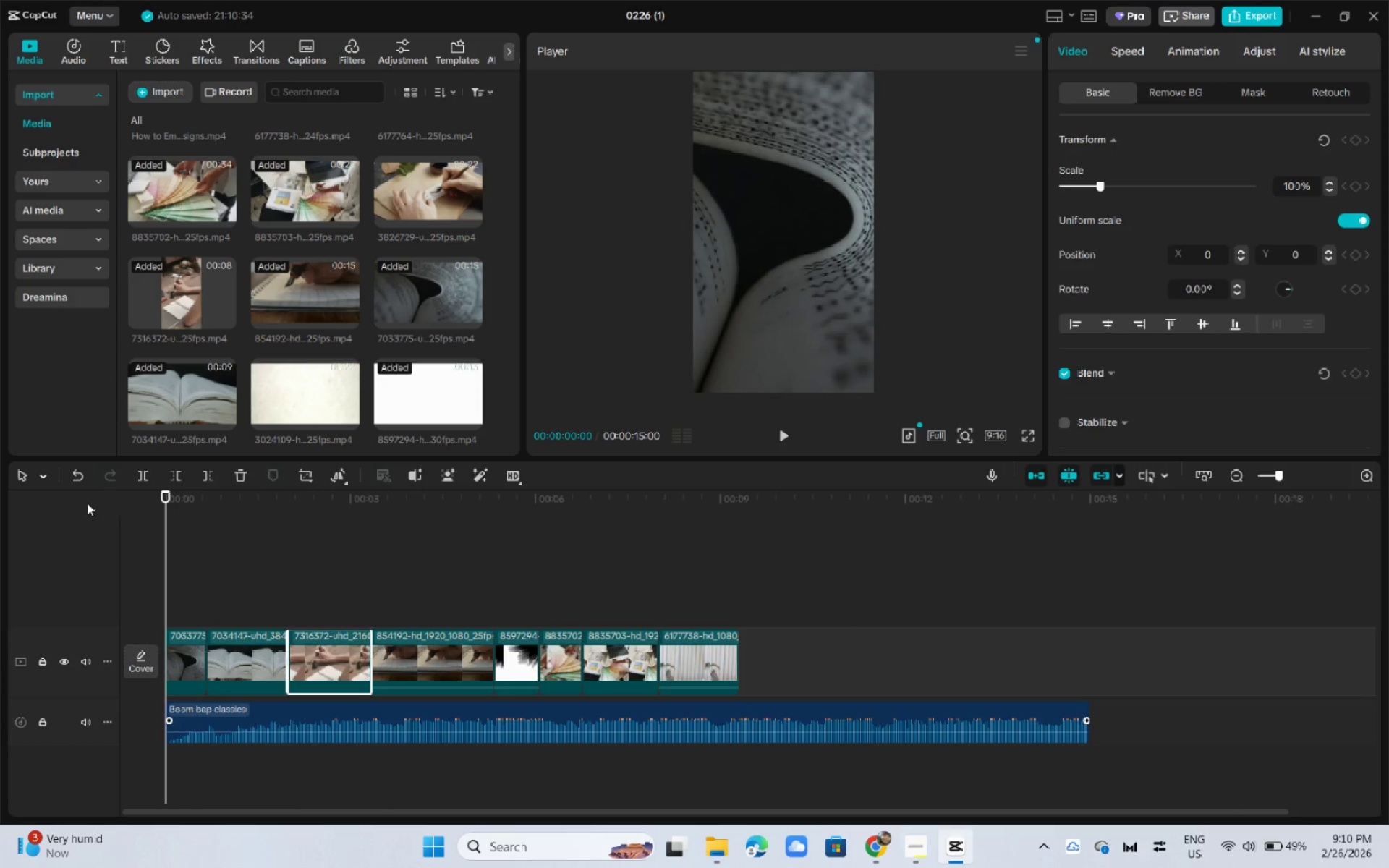 
key(Space)
 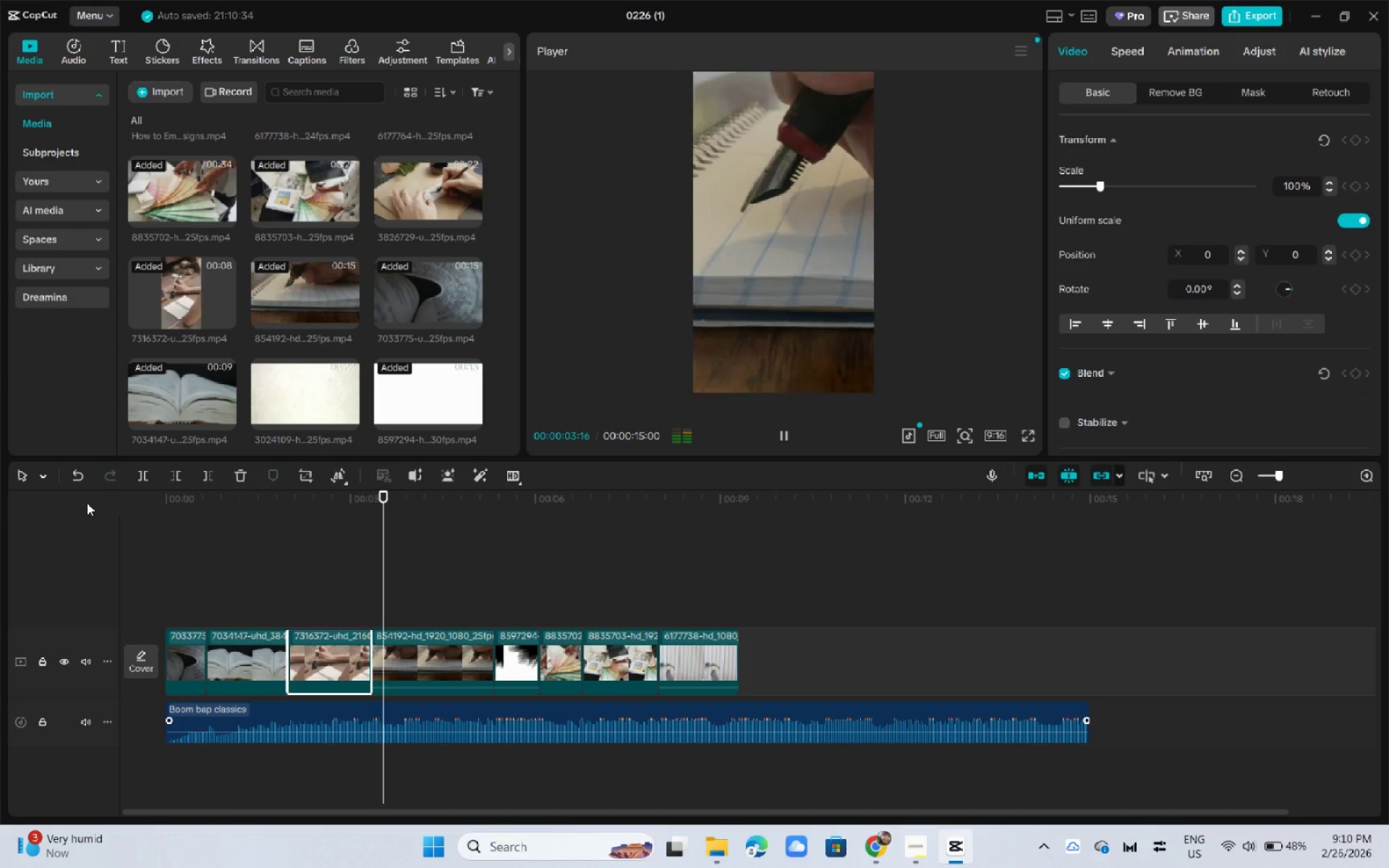 
key(Space)
 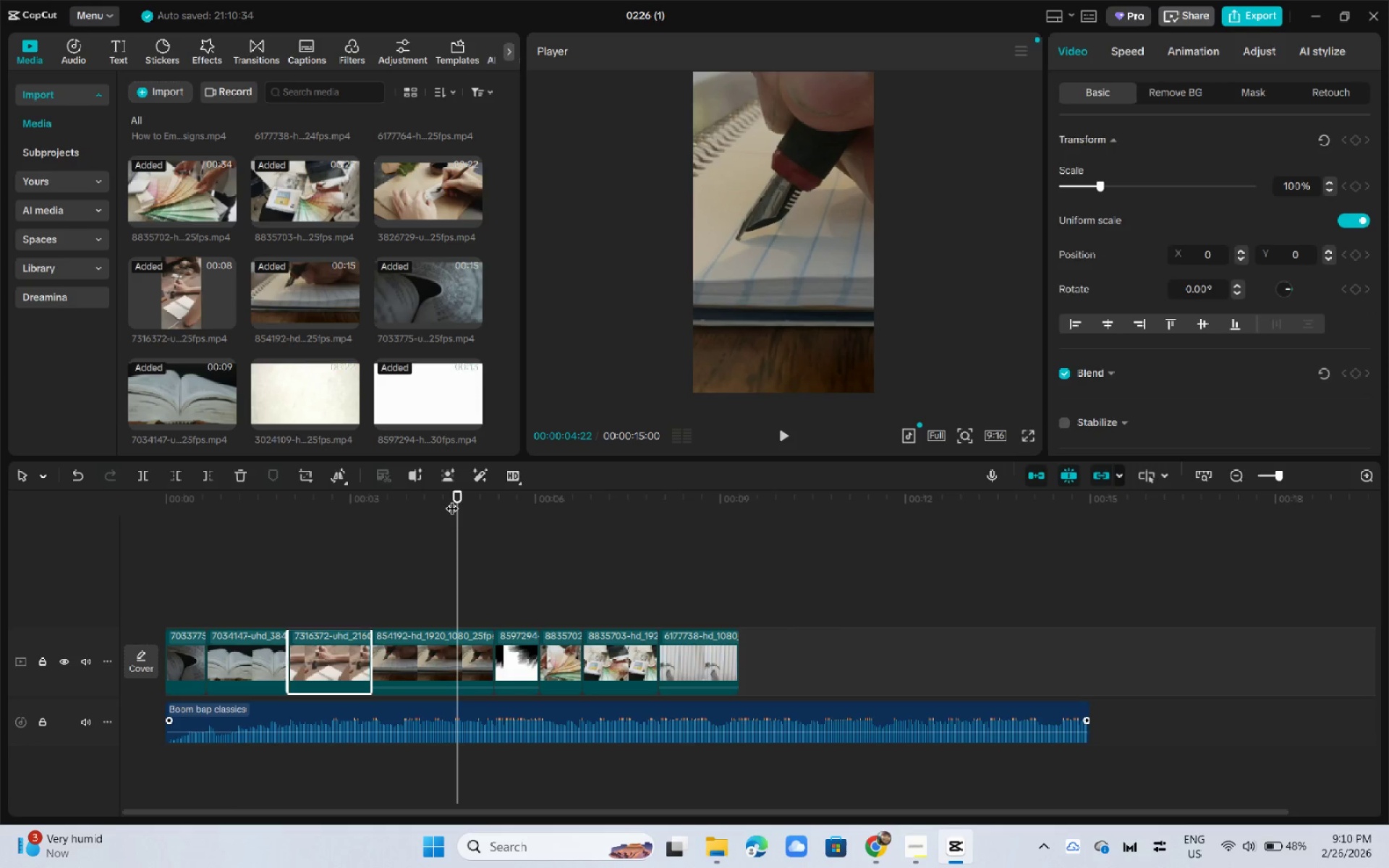 
left_click_drag(start_coordinate=[456, 497], to_coordinate=[452, 498])
 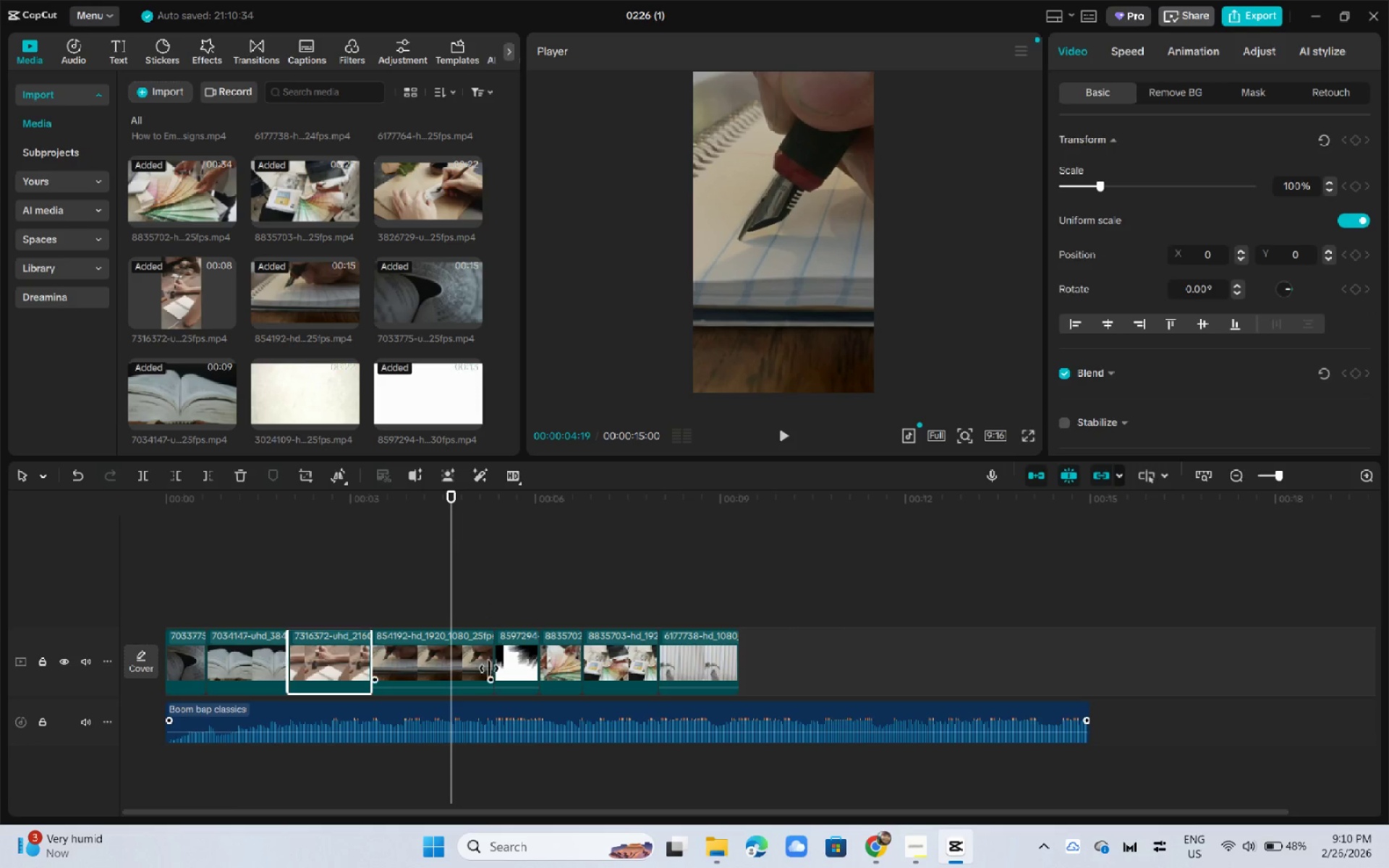 
left_click([488, 673])
 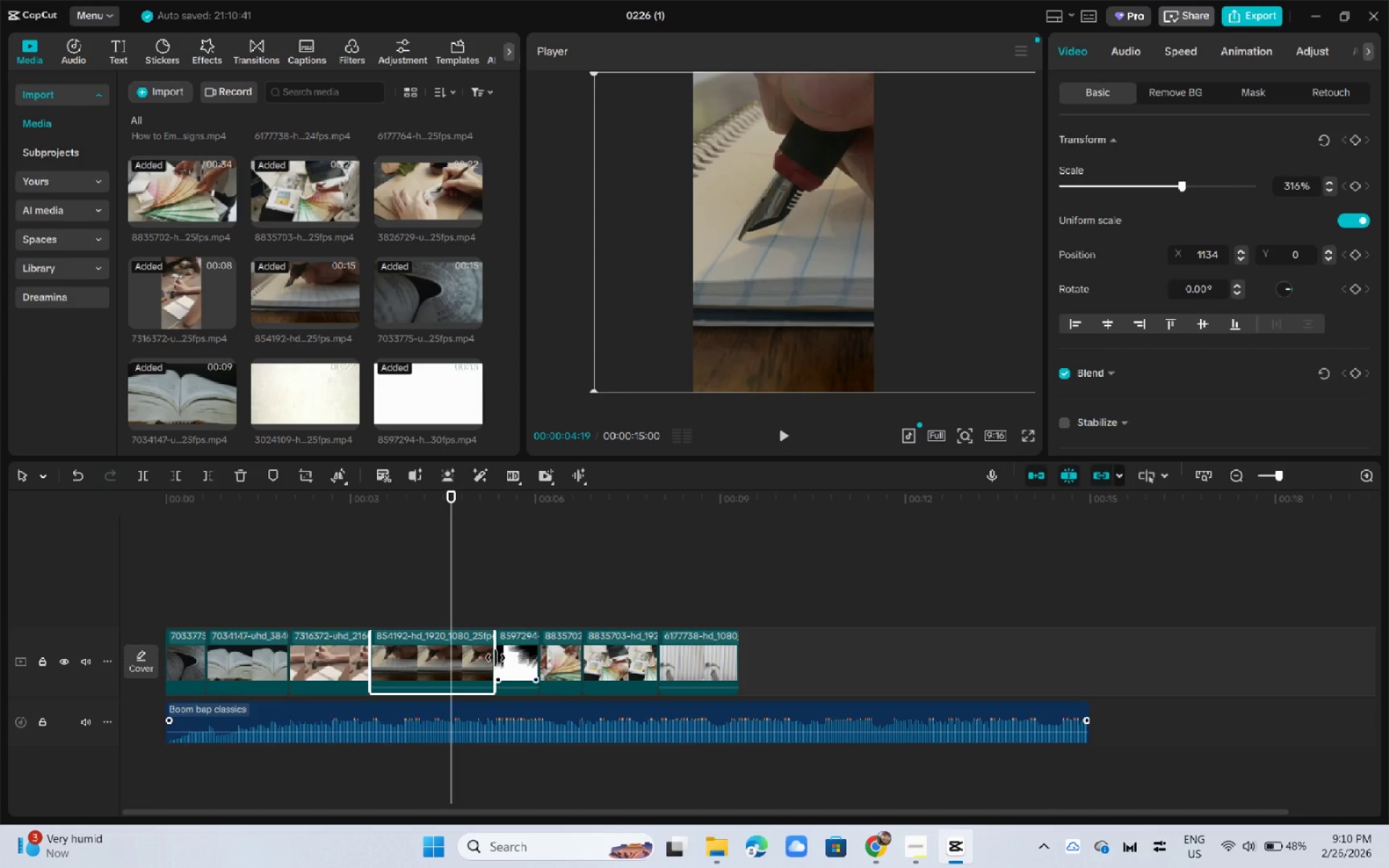 
left_click_drag(start_coordinate=[493, 655], to_coordinate=[451, 664])
 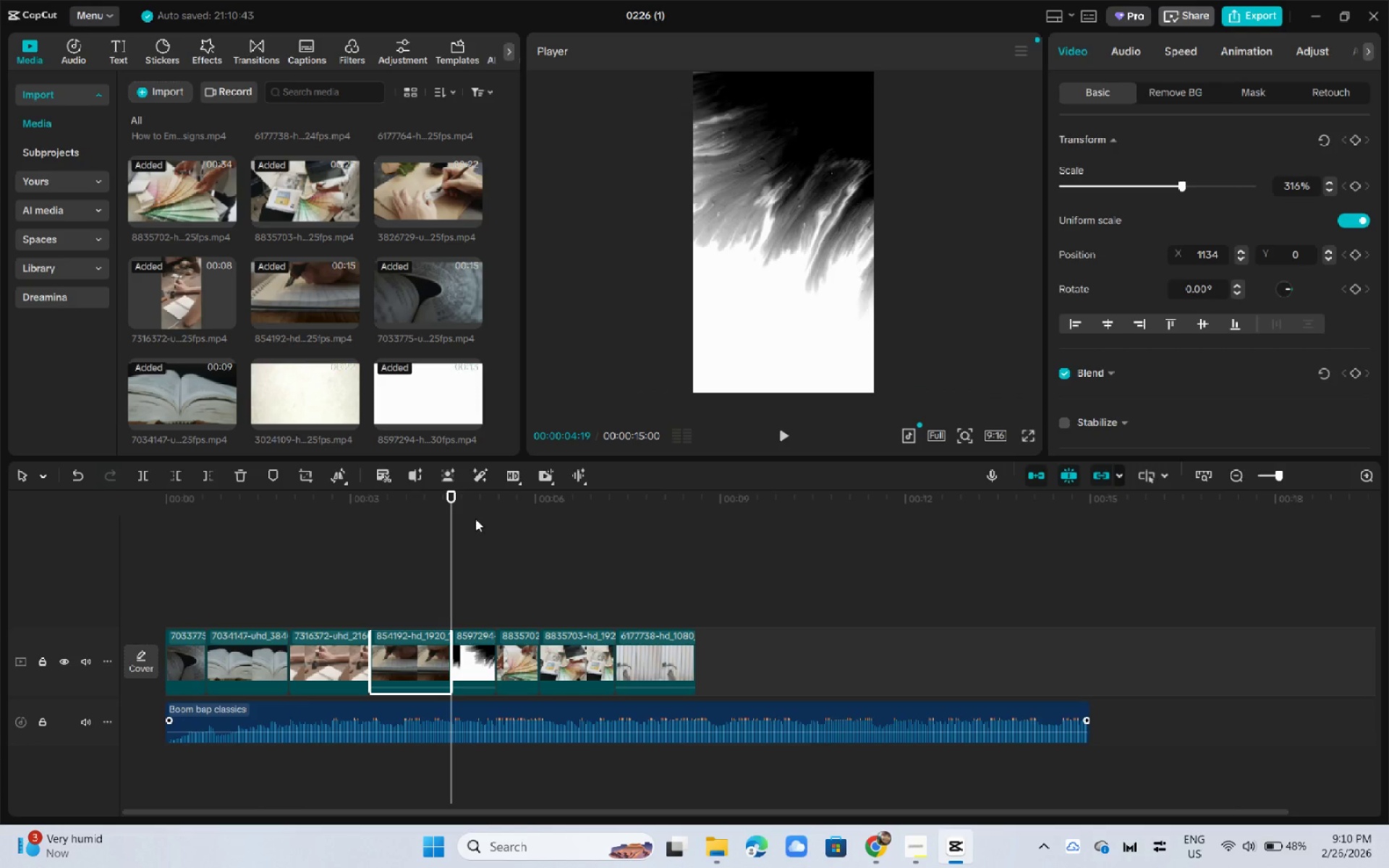 
key(Space)
 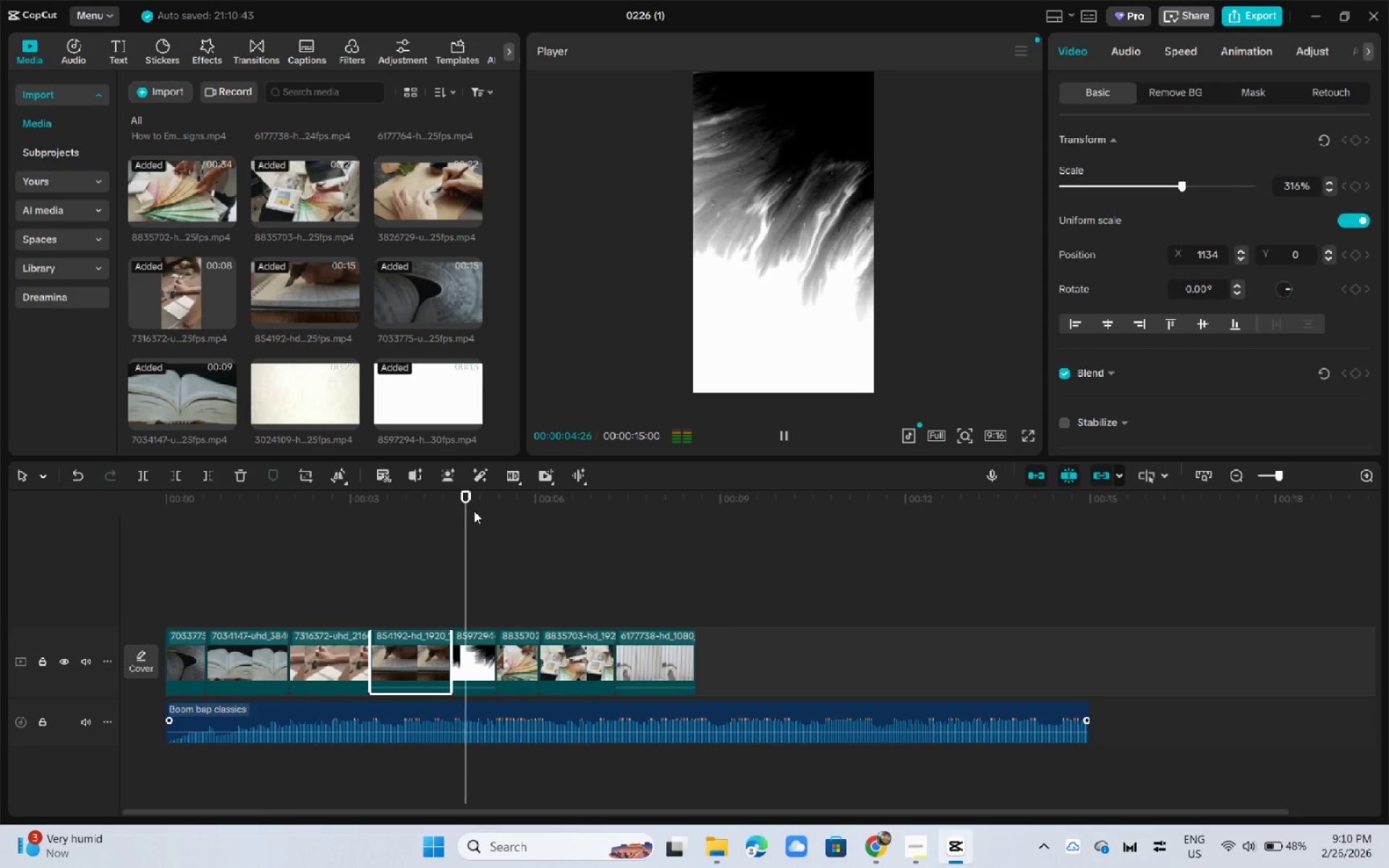 
key(Space)
 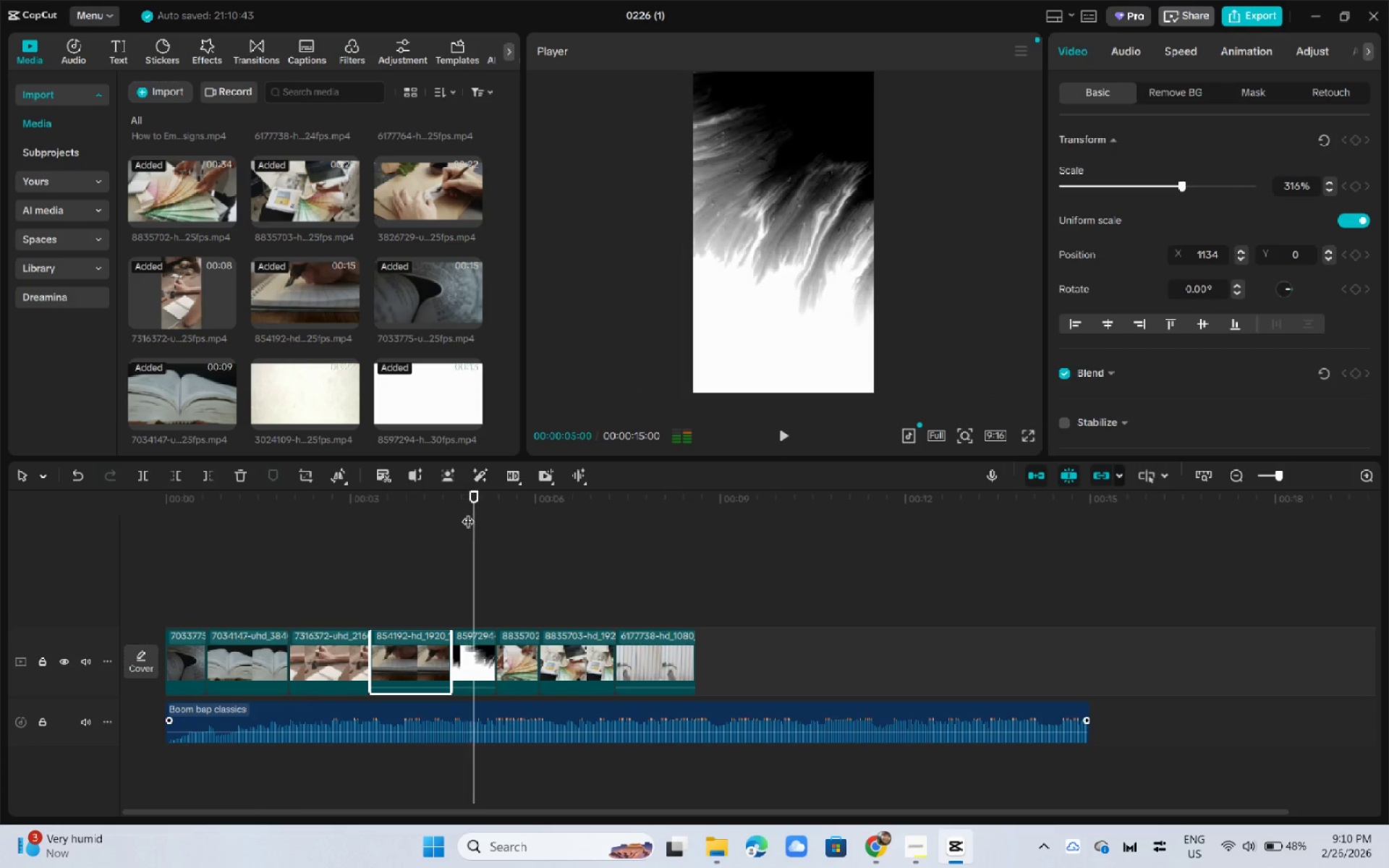 
left_click_drag(start_coordinate=[462, 507], to_coordinate=[453, 507])
 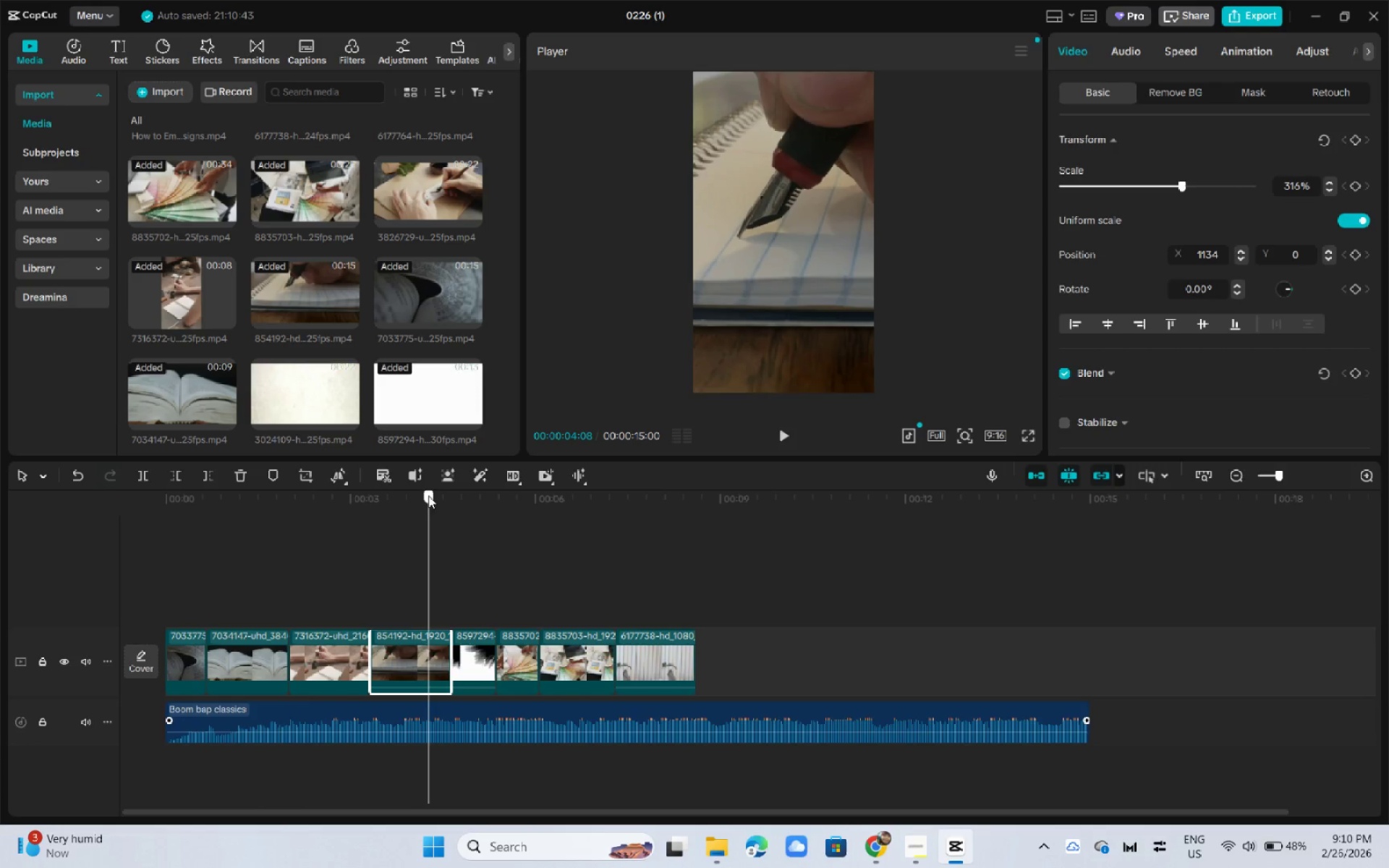 
key(Space)
 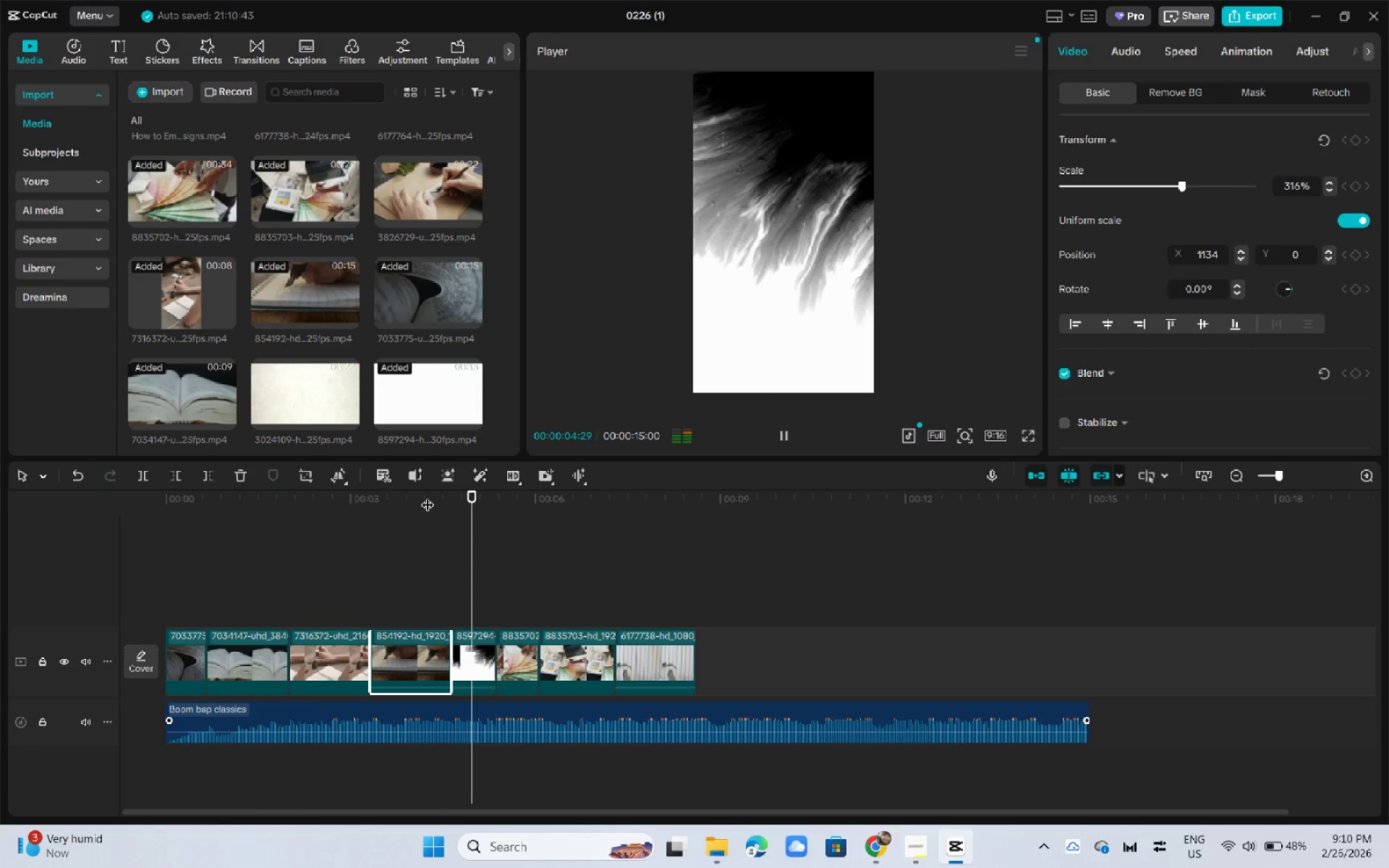 
key(Space)
 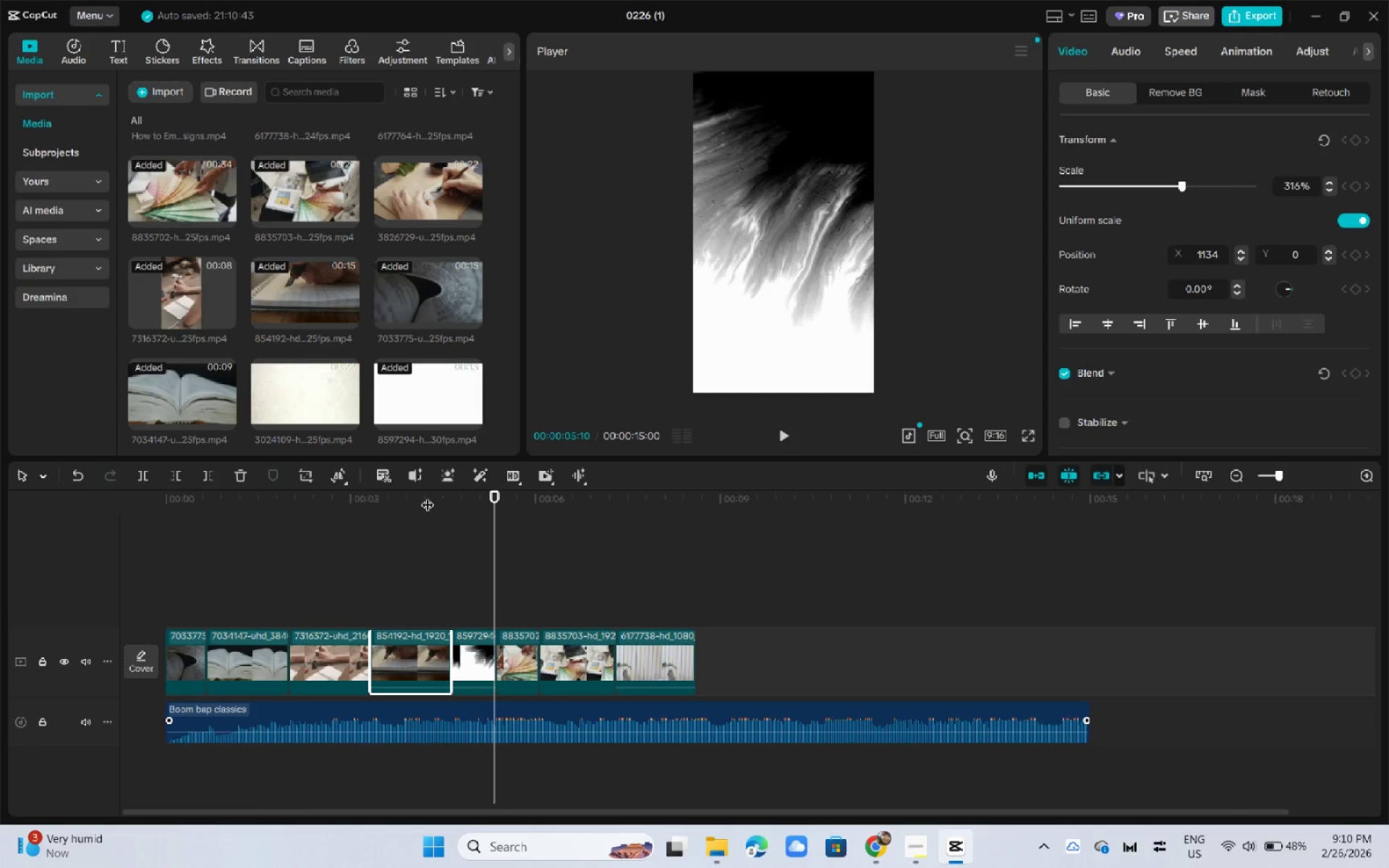 
key(Space)
 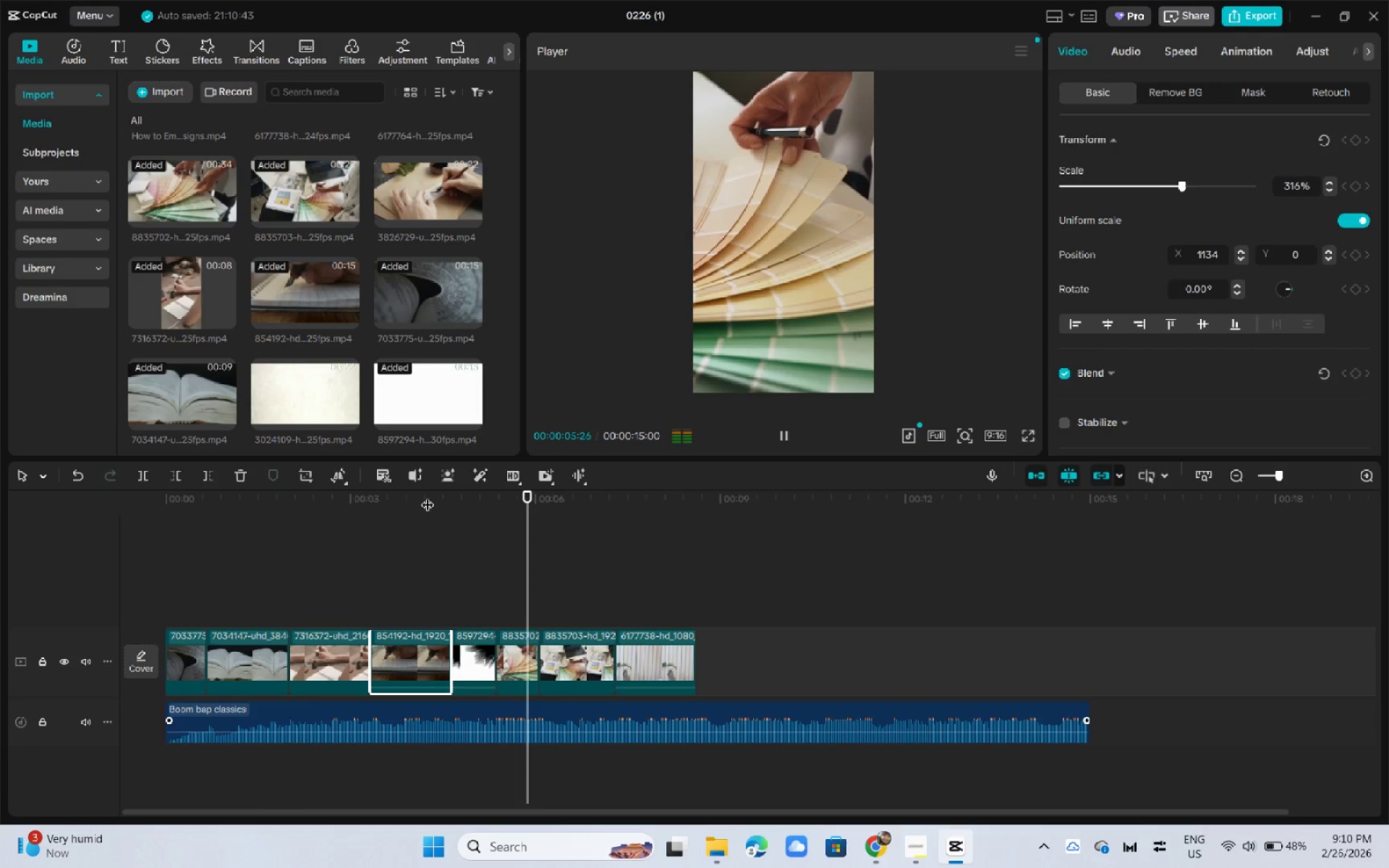 
key(Space)
 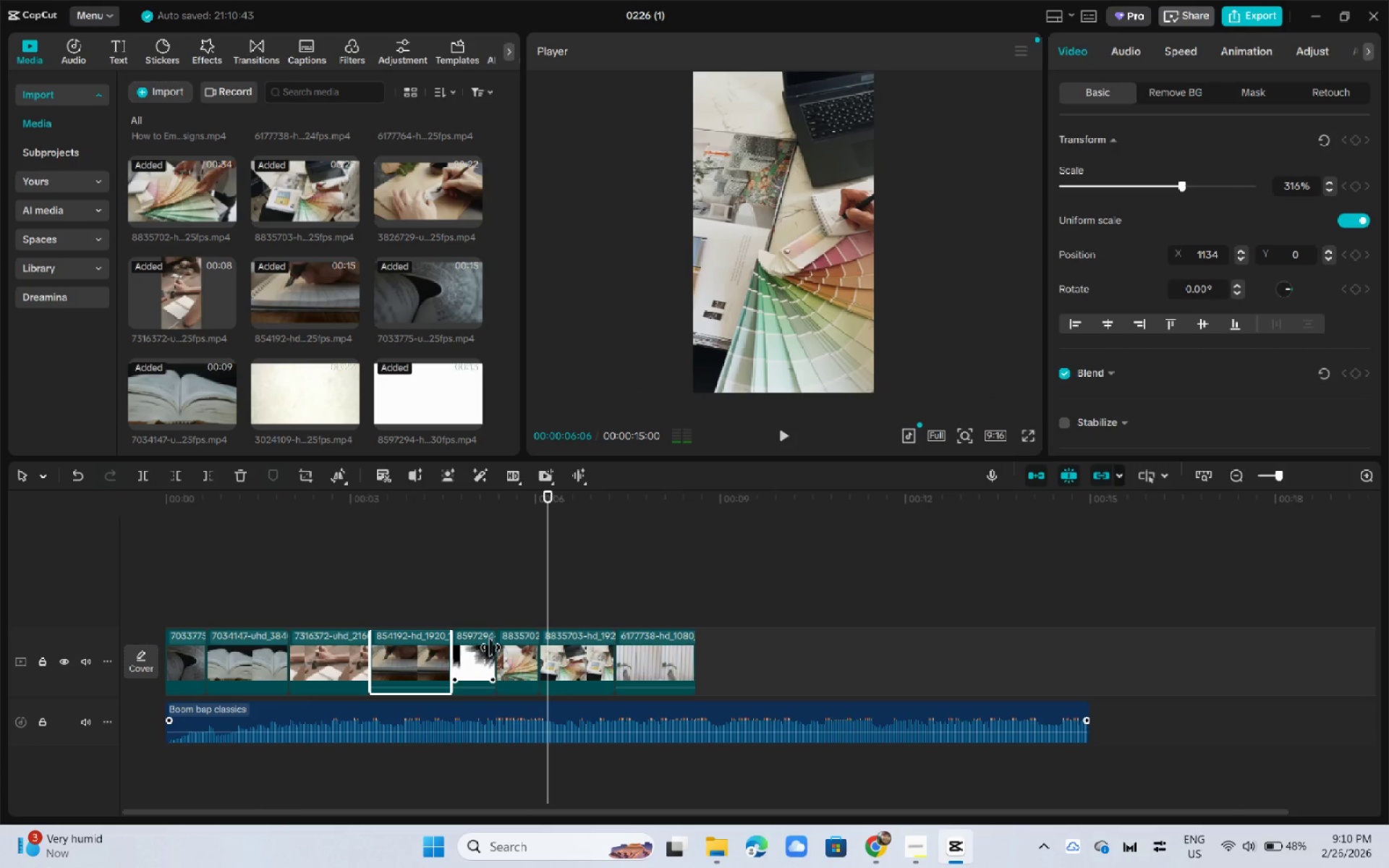 
left_click([483, 655])
 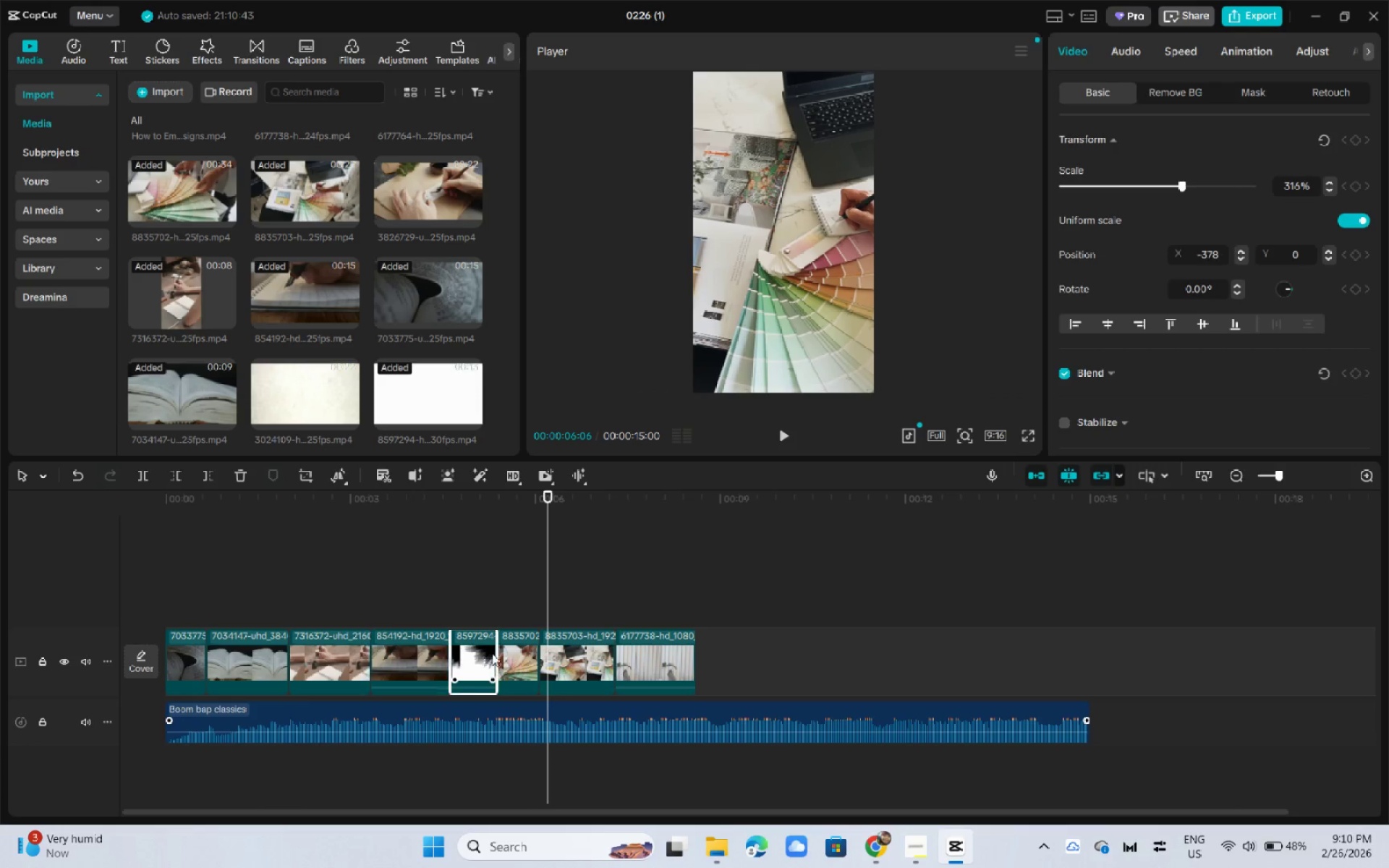 
left_click_drag(start_coordinate=[495, 653], to_coordinate=[531, 656])
 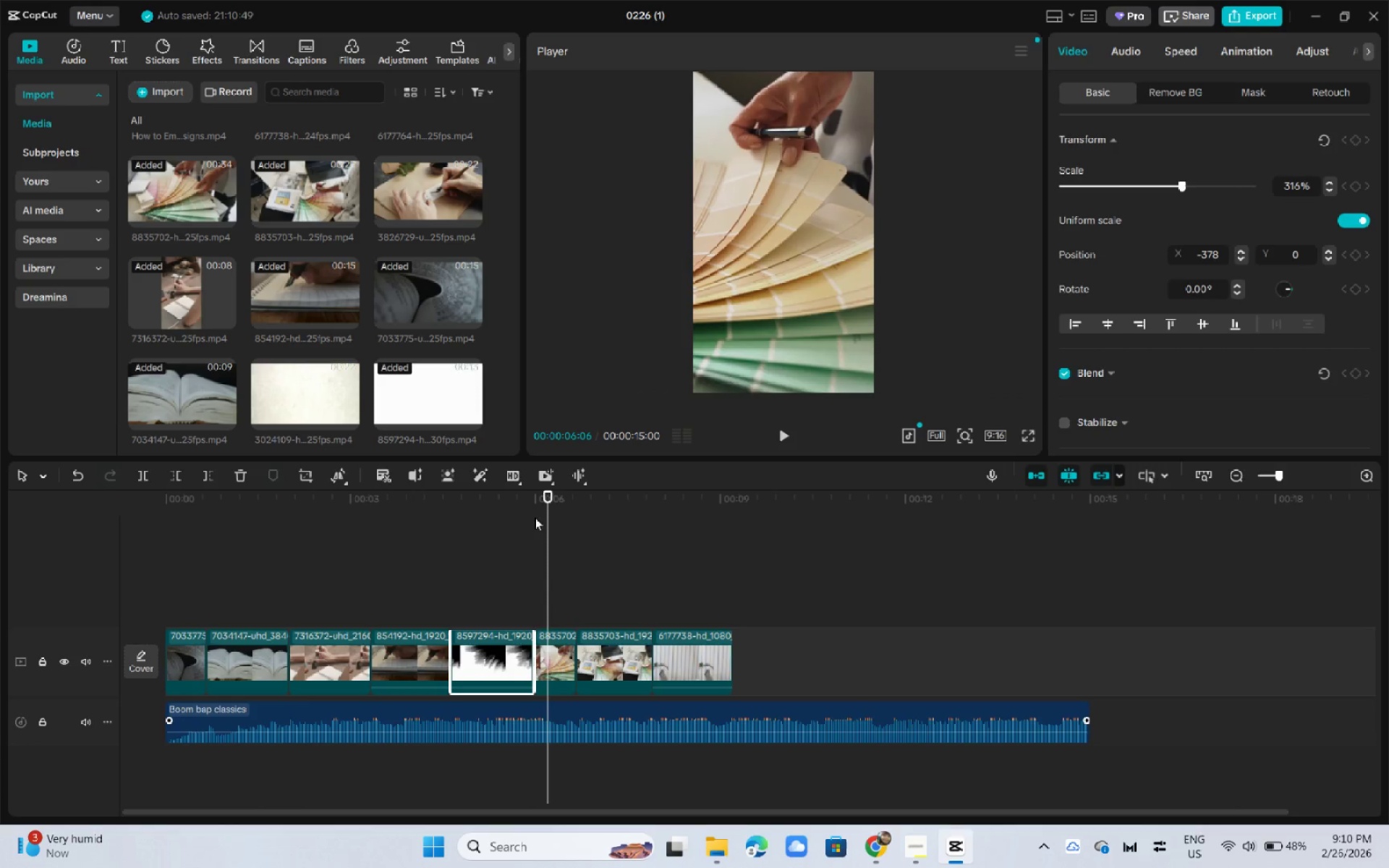 
left_click_drag(start_coordinate=[526, 493], to_coordinate=[446, 509])
 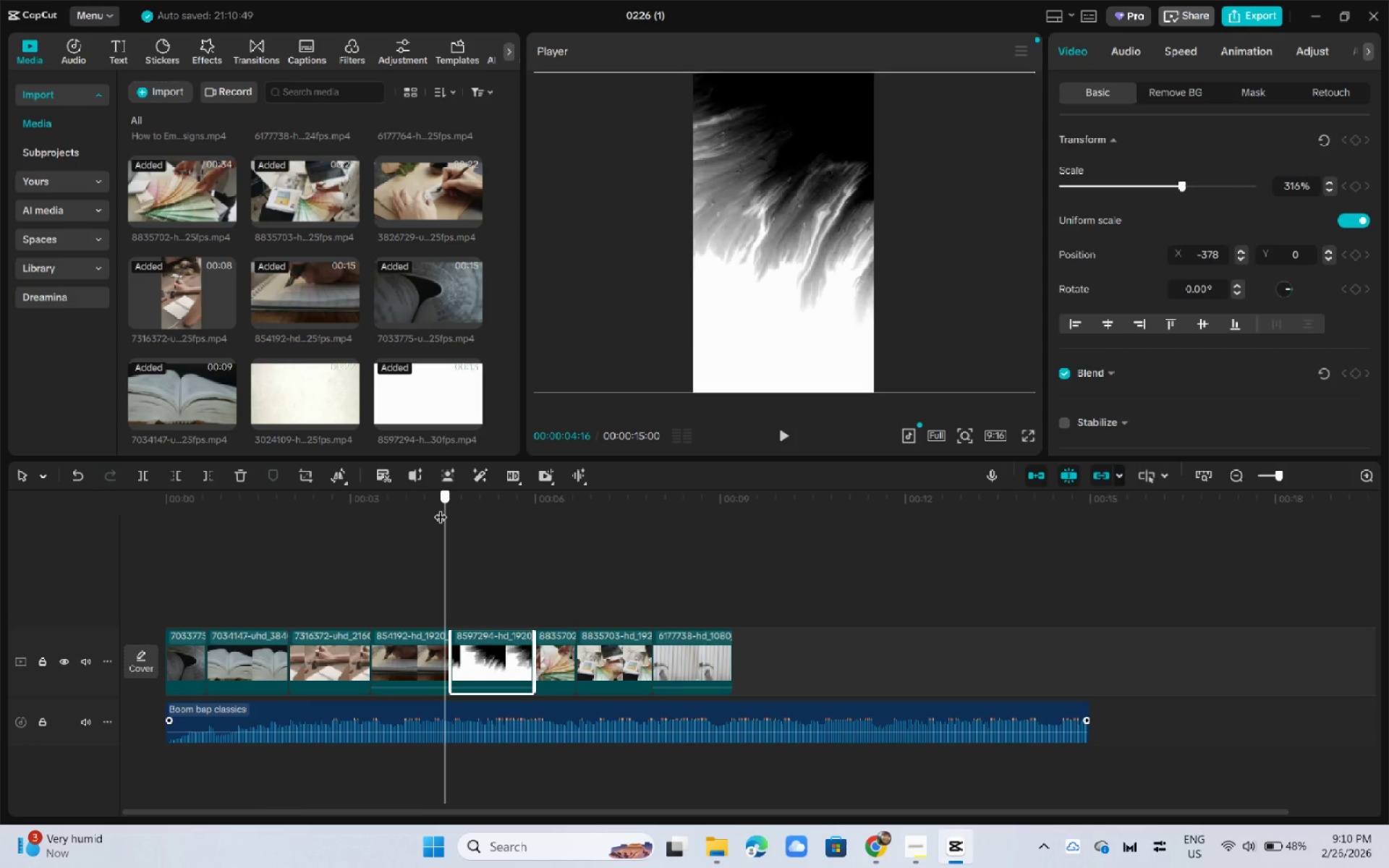 
key(Space)
 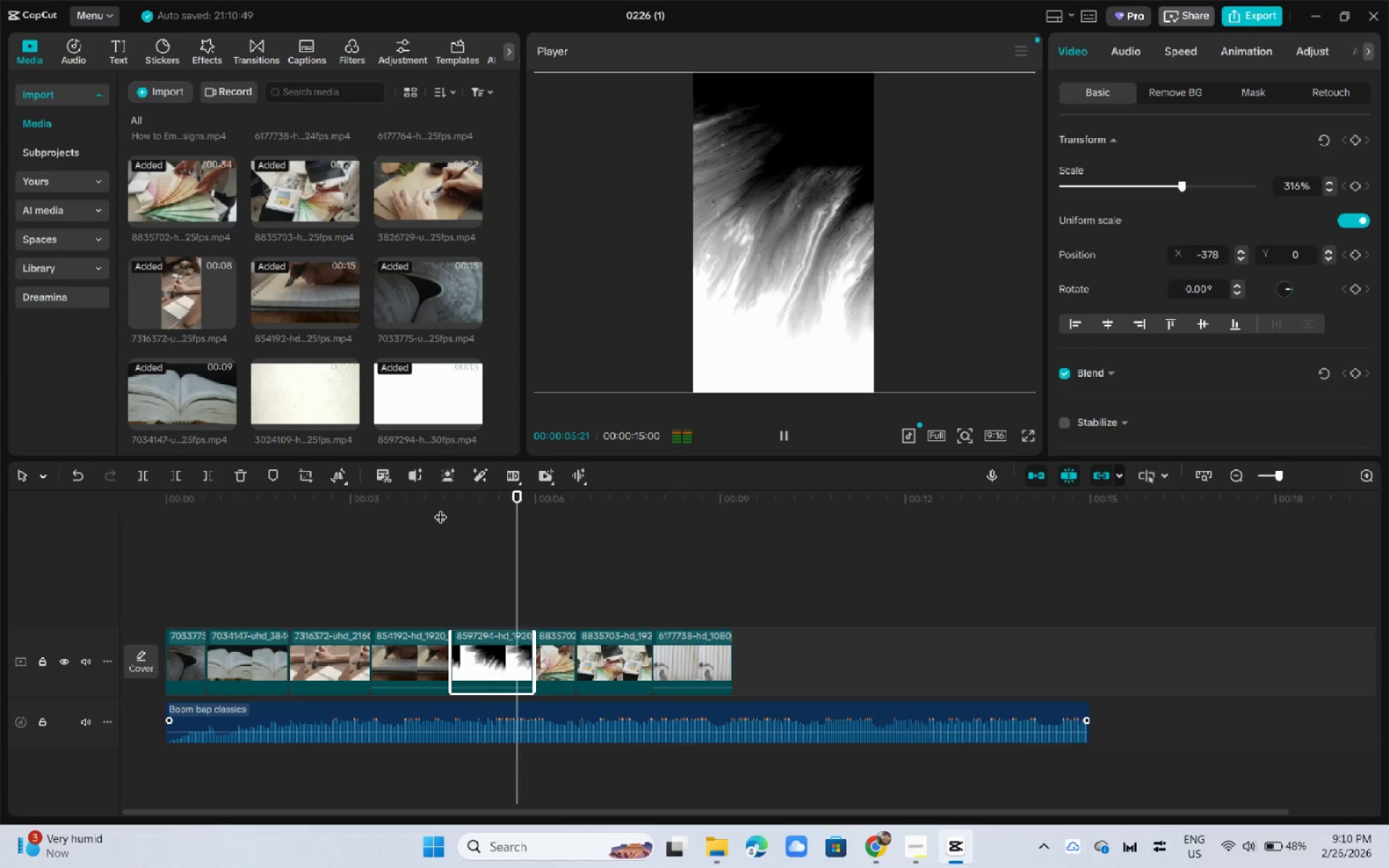 
key(Space)
 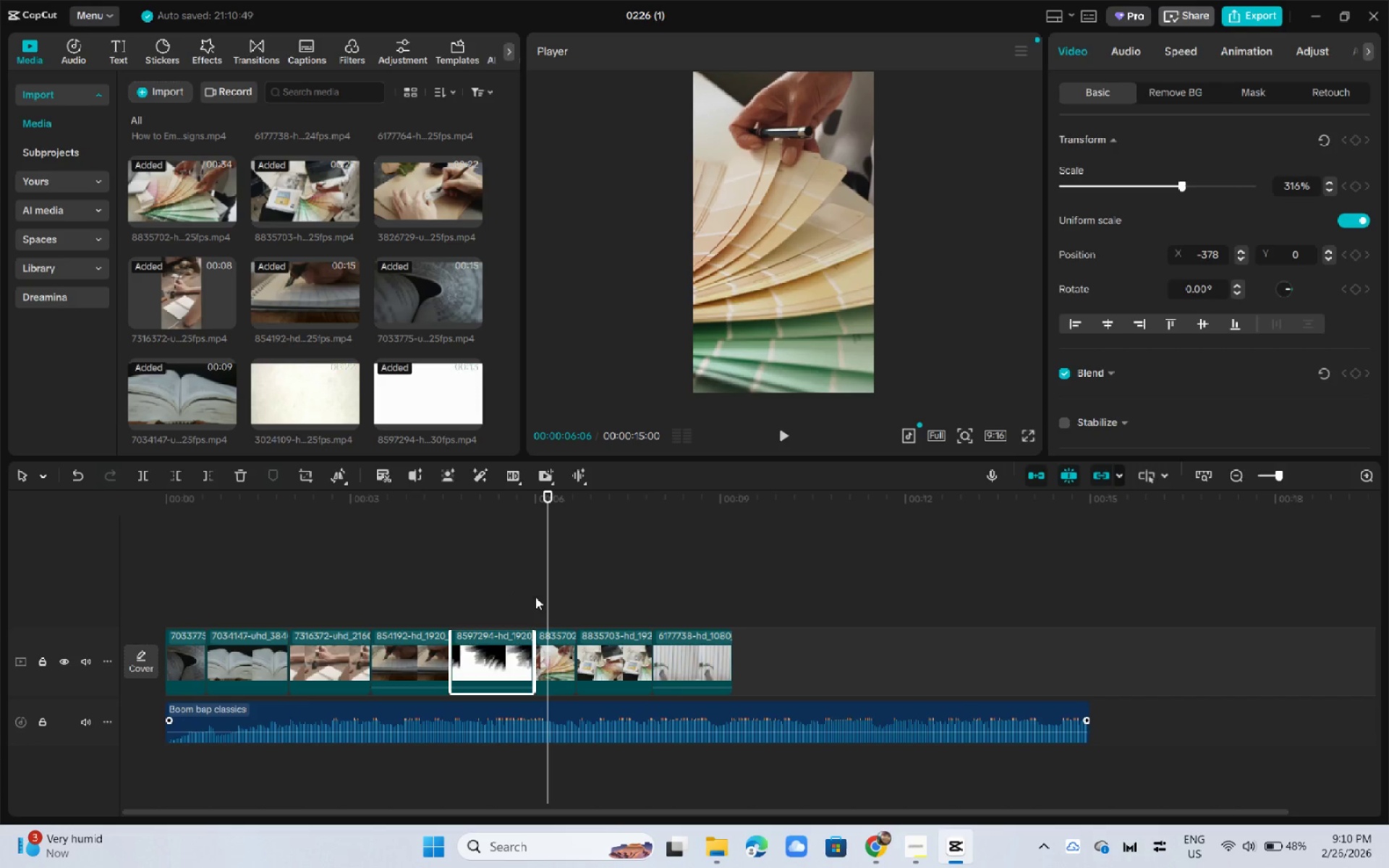 
left_click_drag(start_coordinate=[502, 503], to_coordinate=[498, 503])
 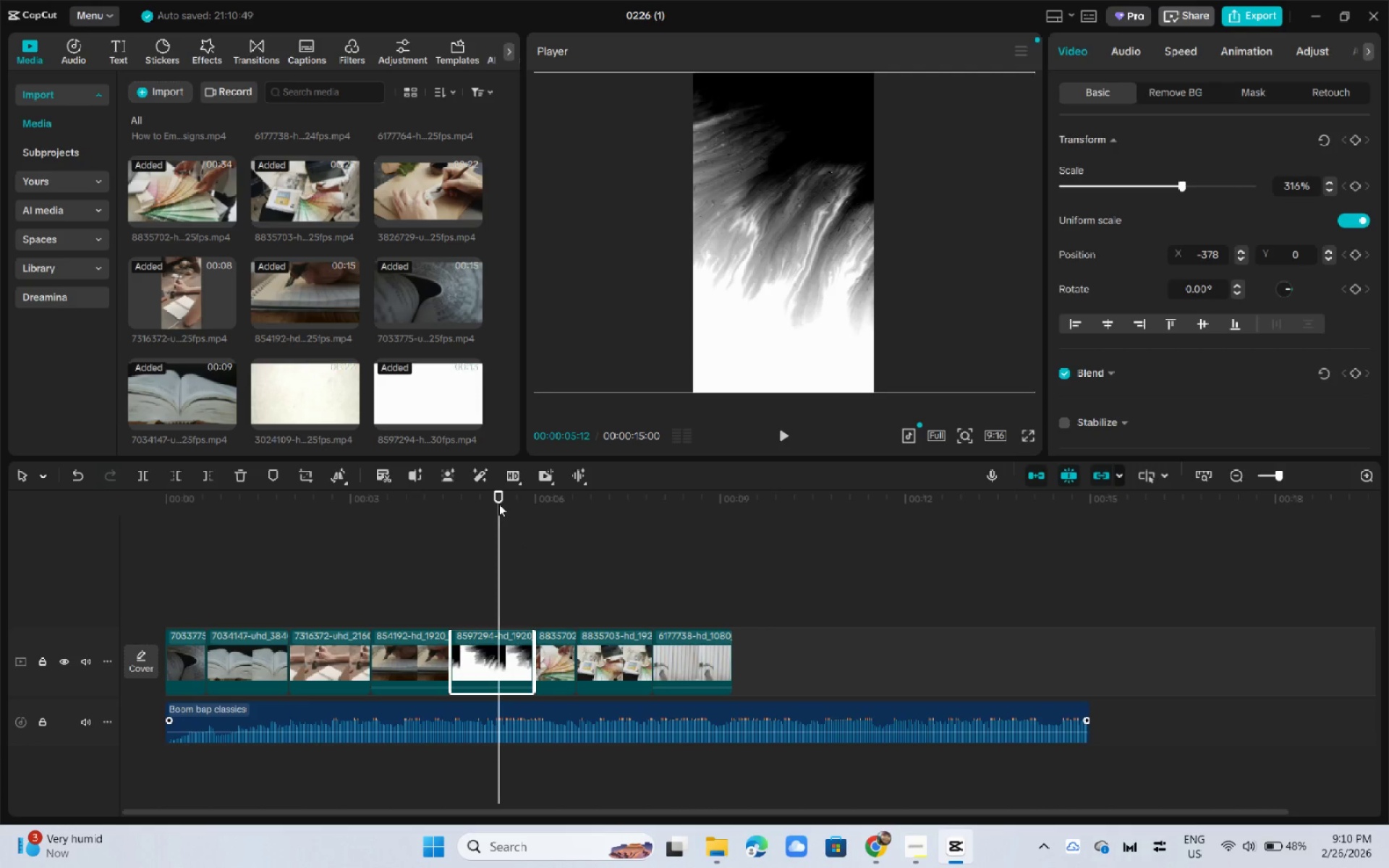 
key(Space)
 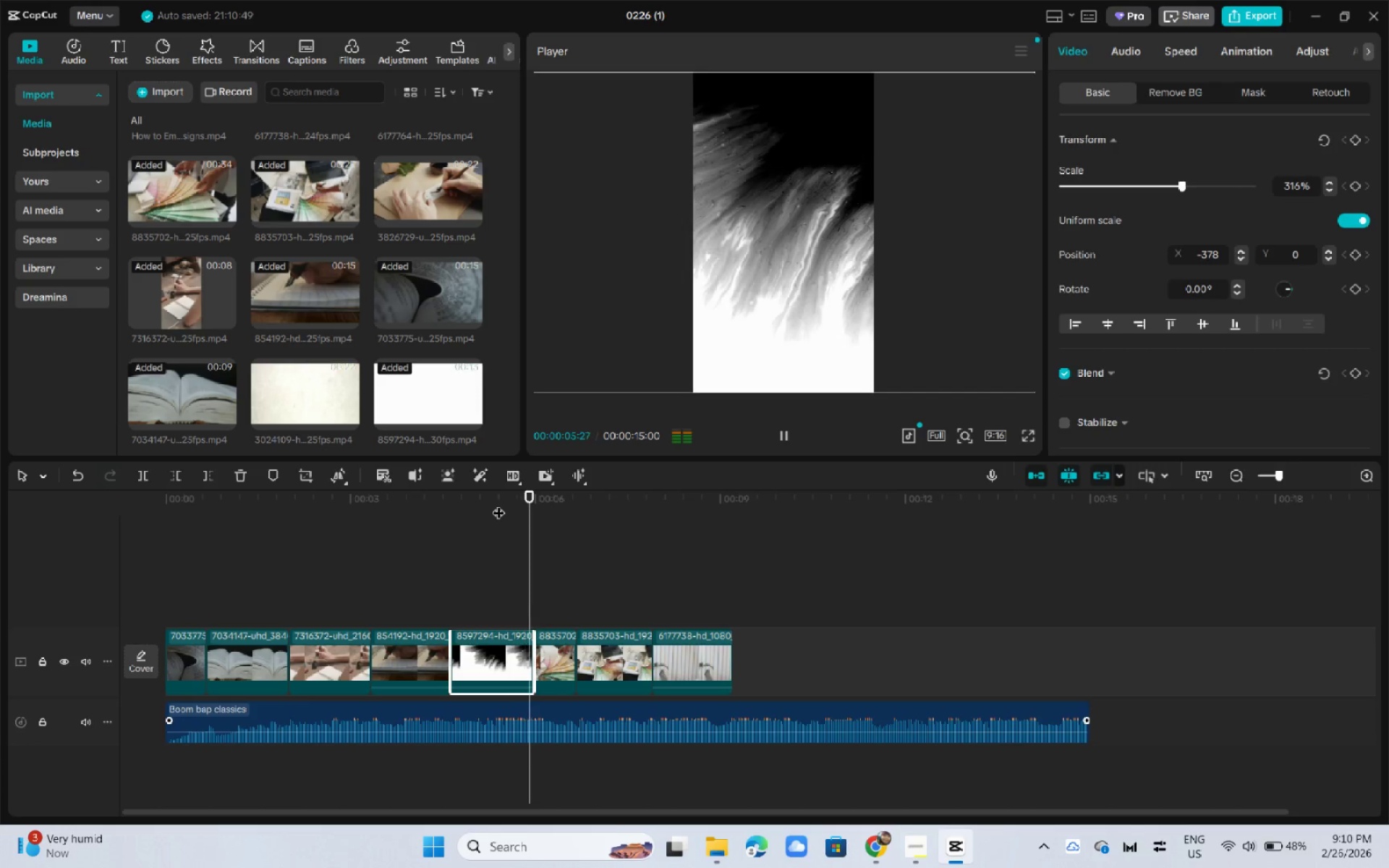 
key(Space)
 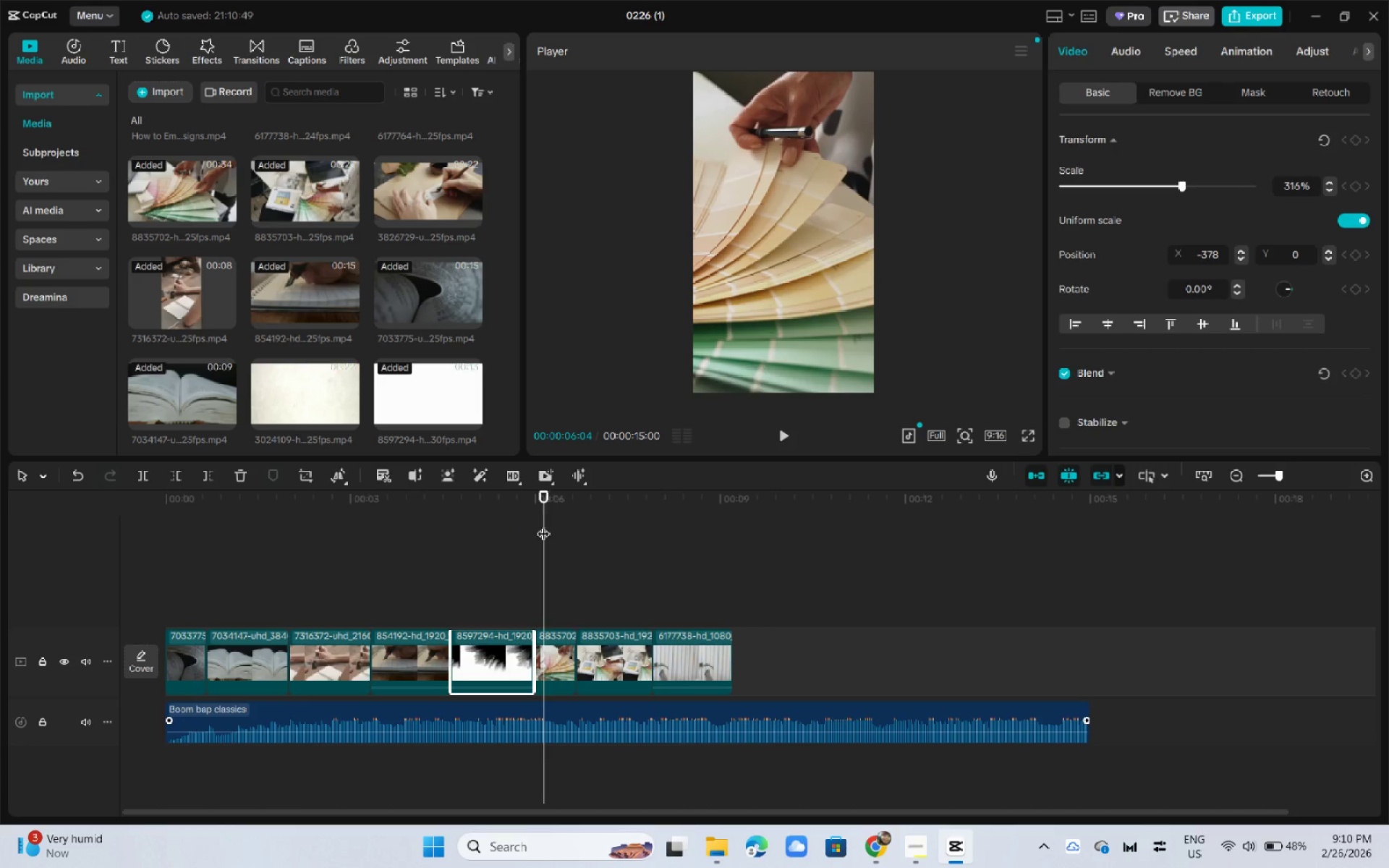 
left_click_drag(start_coordinate=[524, 507], to_coordinate=[493, 506])
 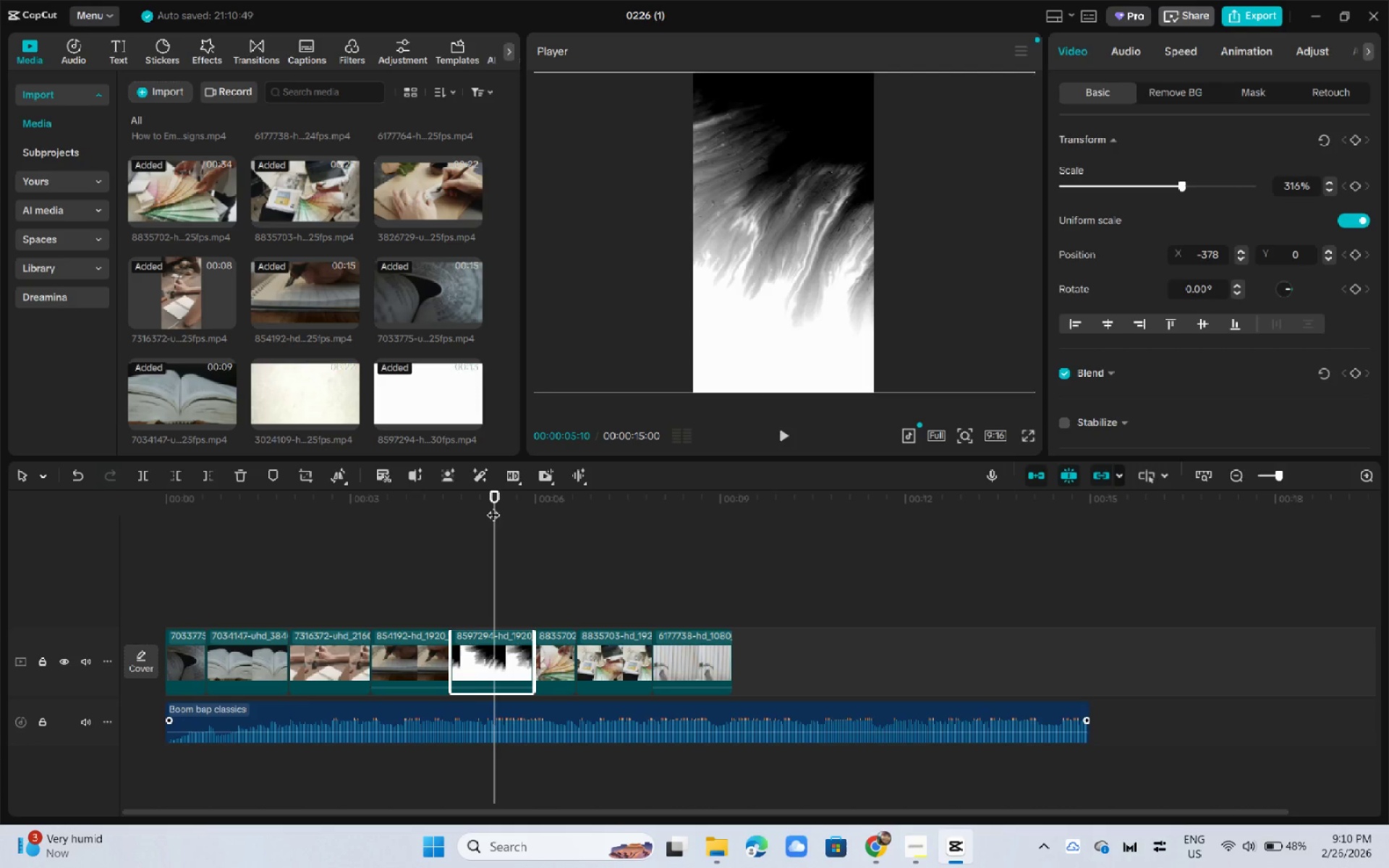 
key(Space)
 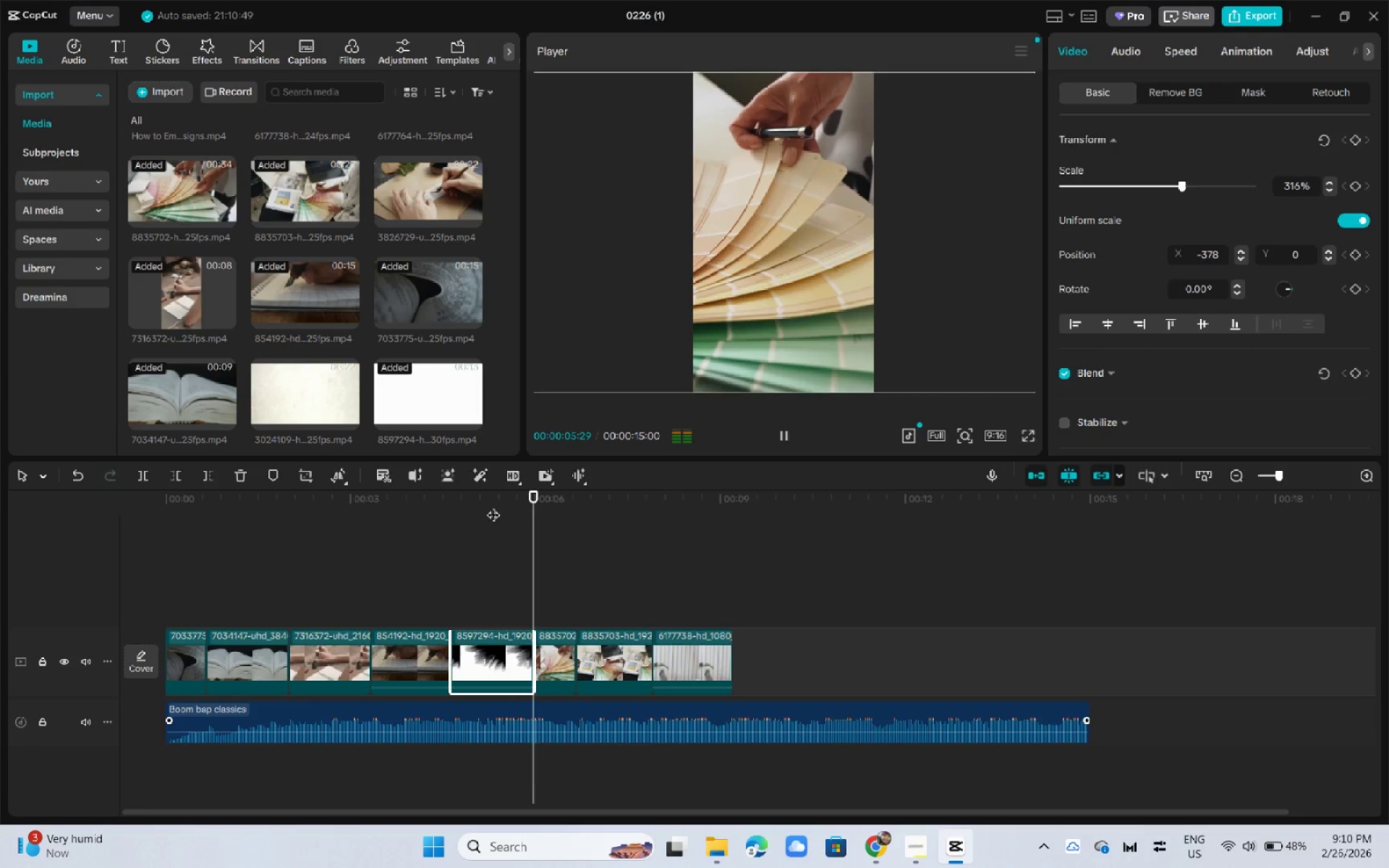 
key(Space)
 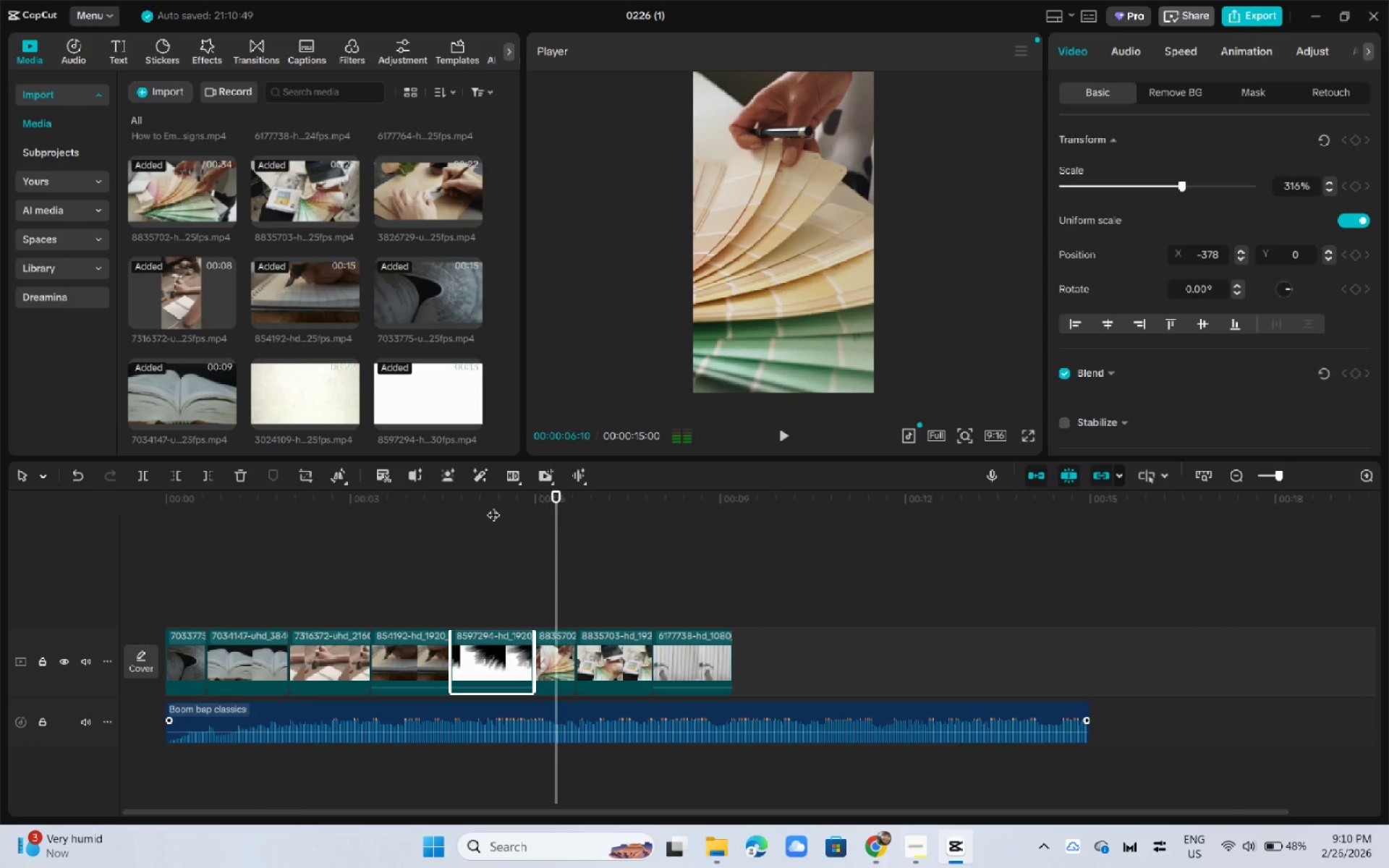 
left_click([493, 506])
 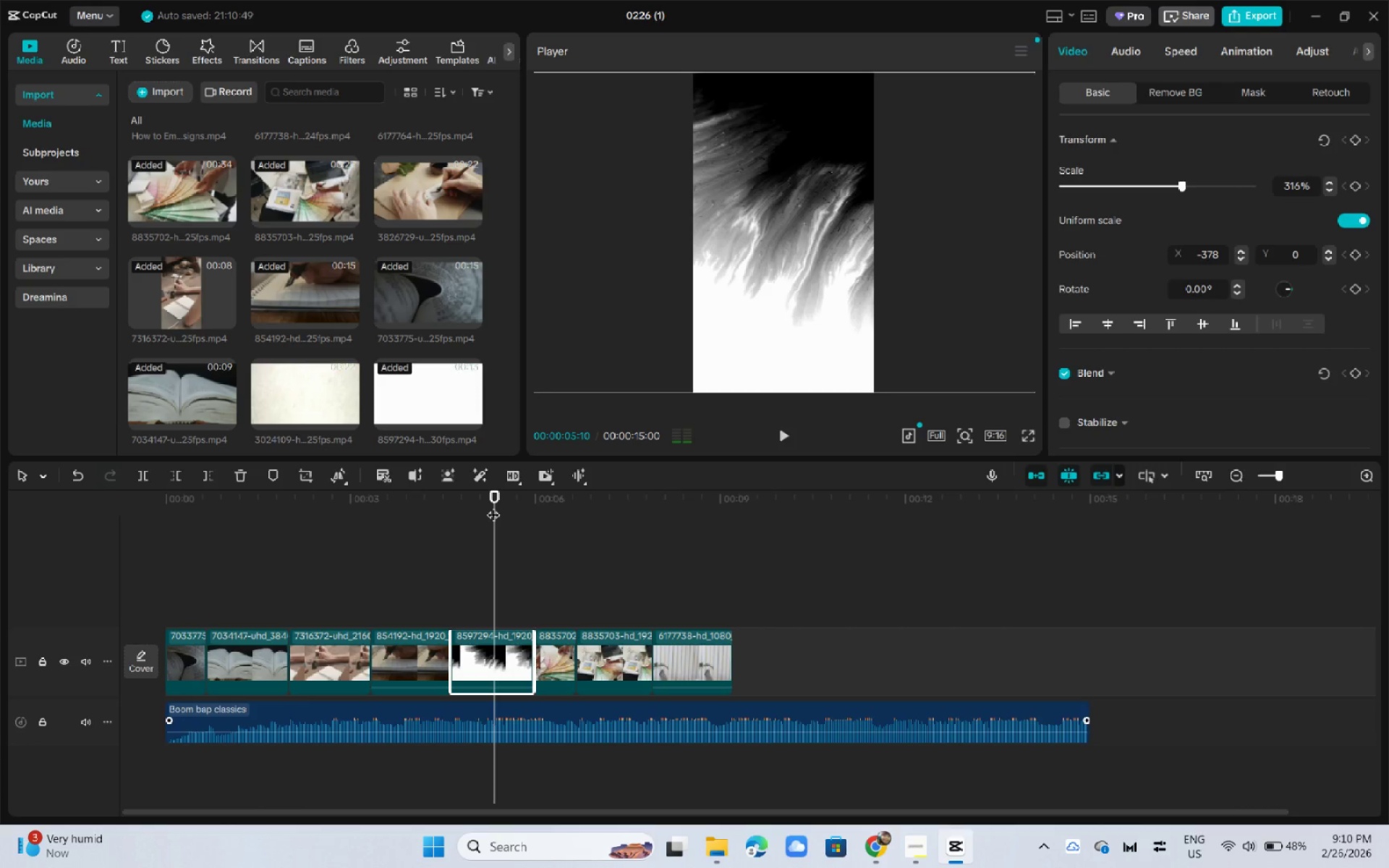 
key(Space)
 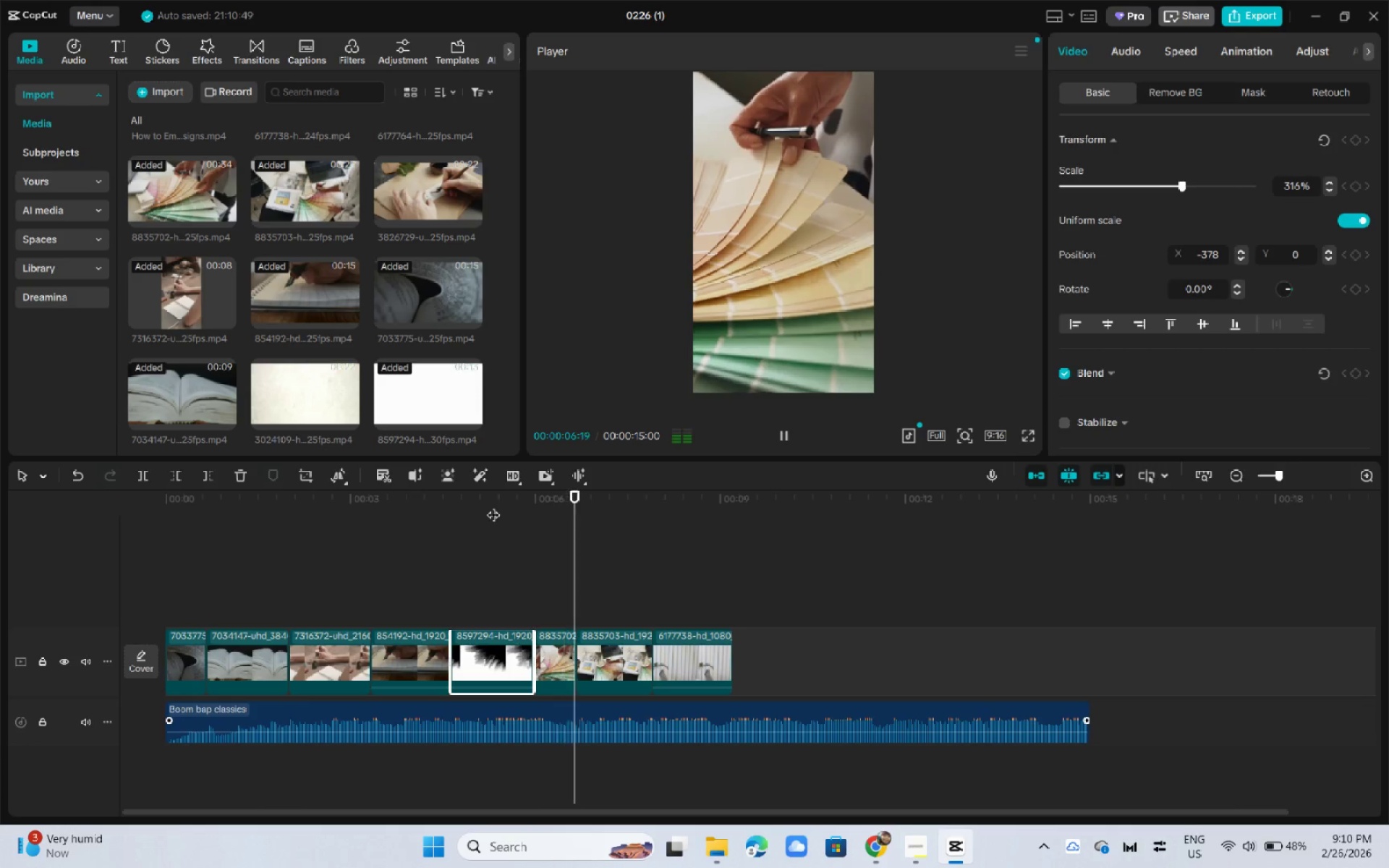 
key(Space)
 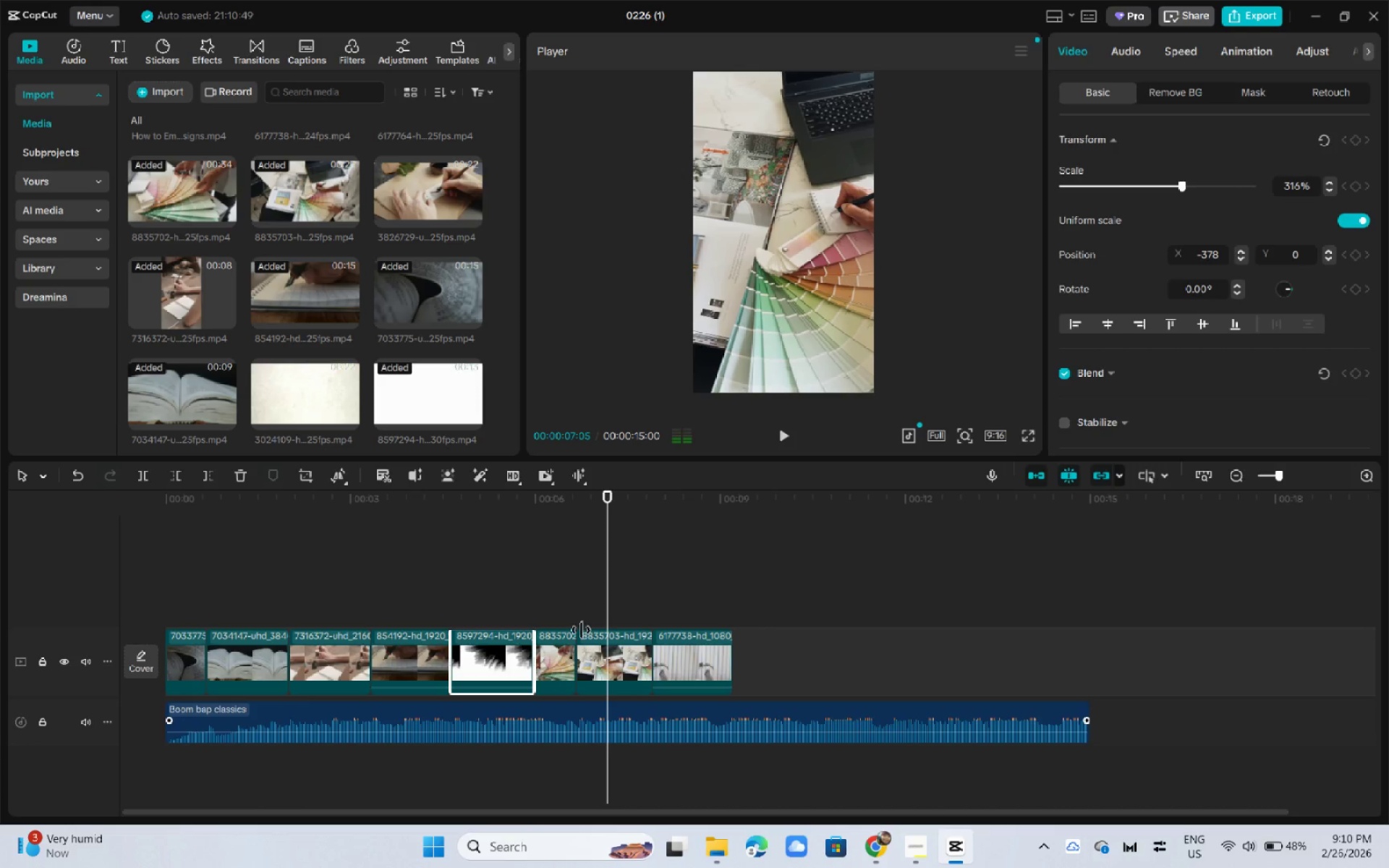 
left_click([566, 644])
 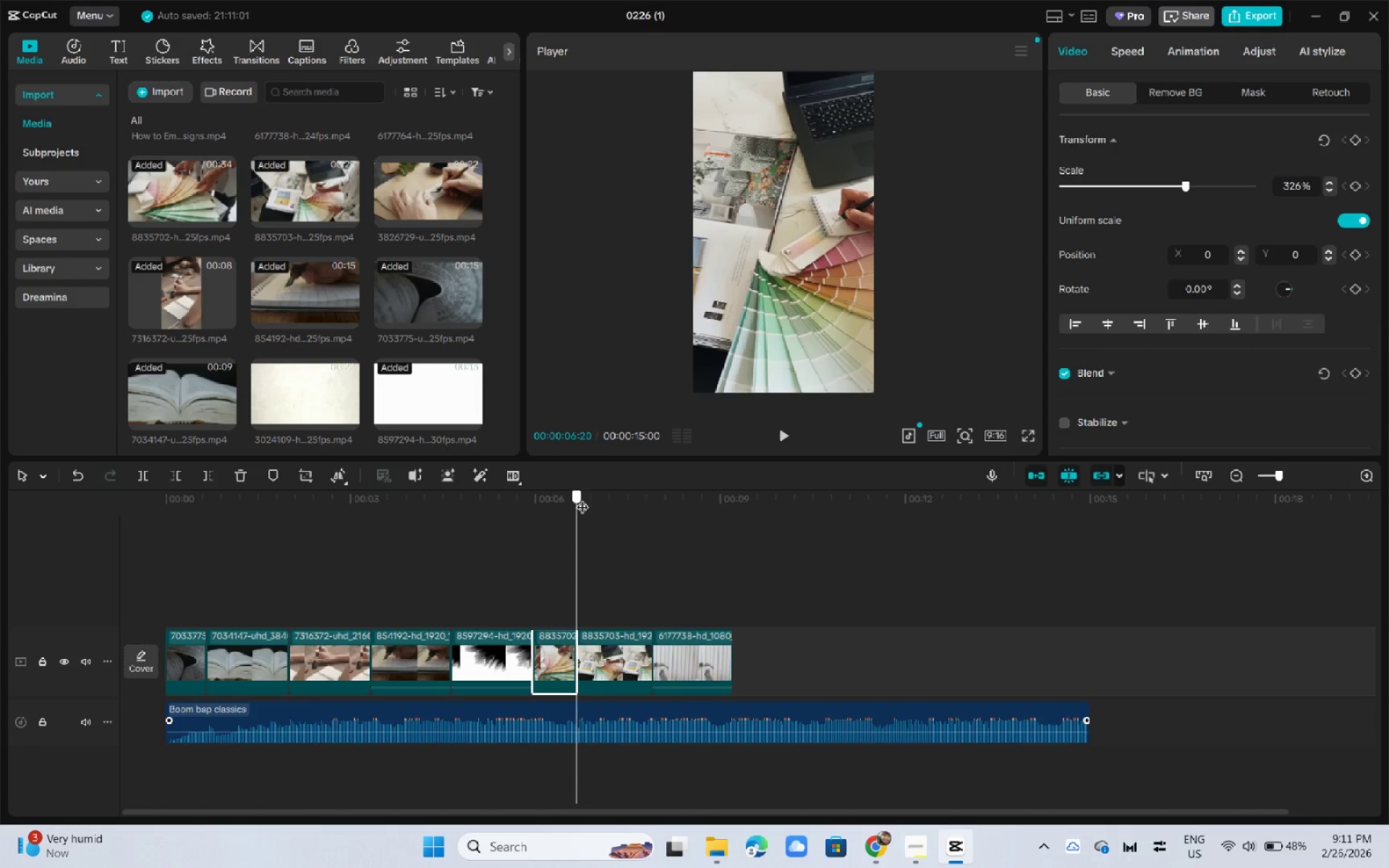 
key(Space)
 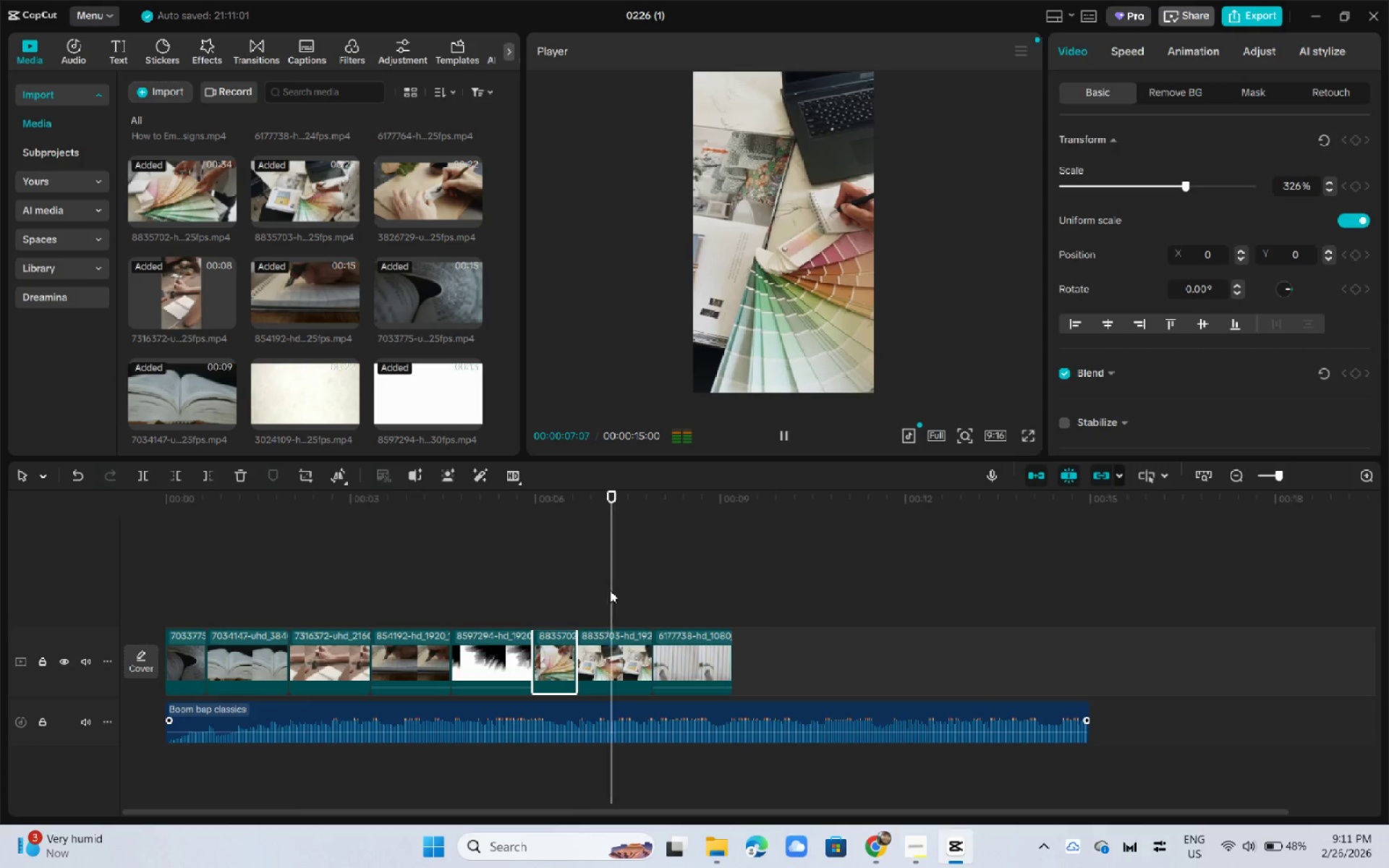 
key(Space)
 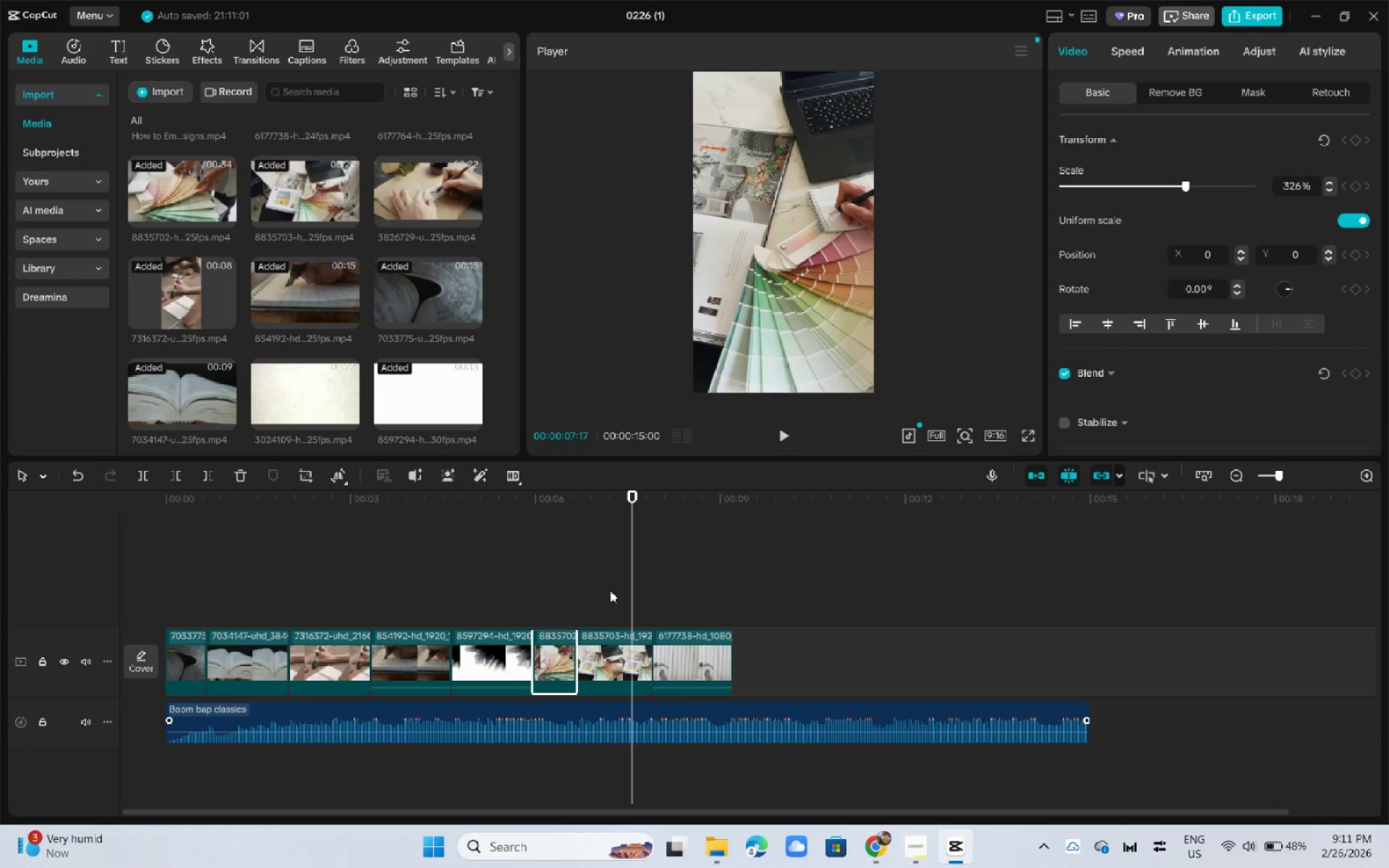 
left_click([921, 843])